 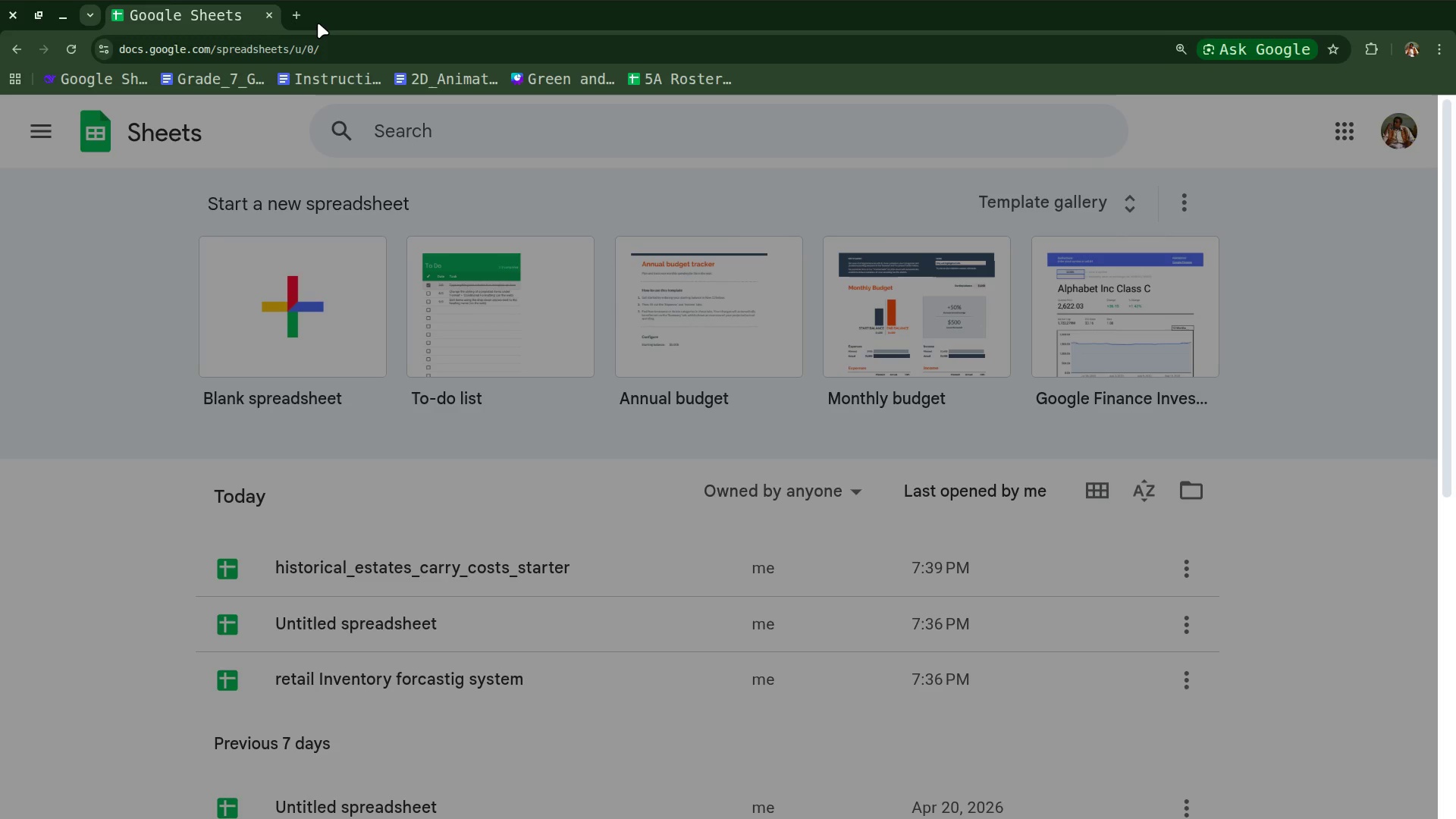 
key(Control+Shift+B)
 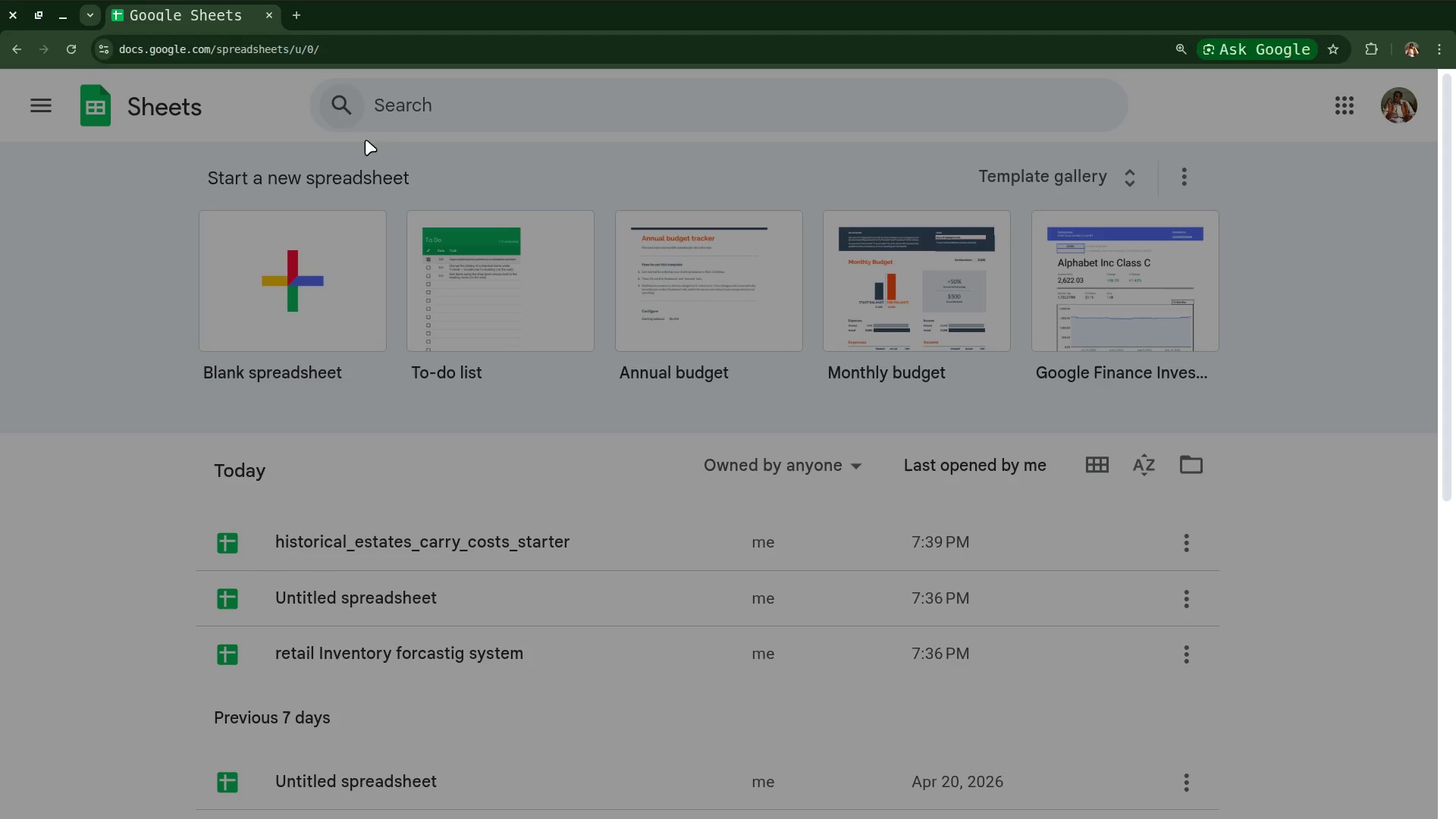 
left_click([312, 256])
 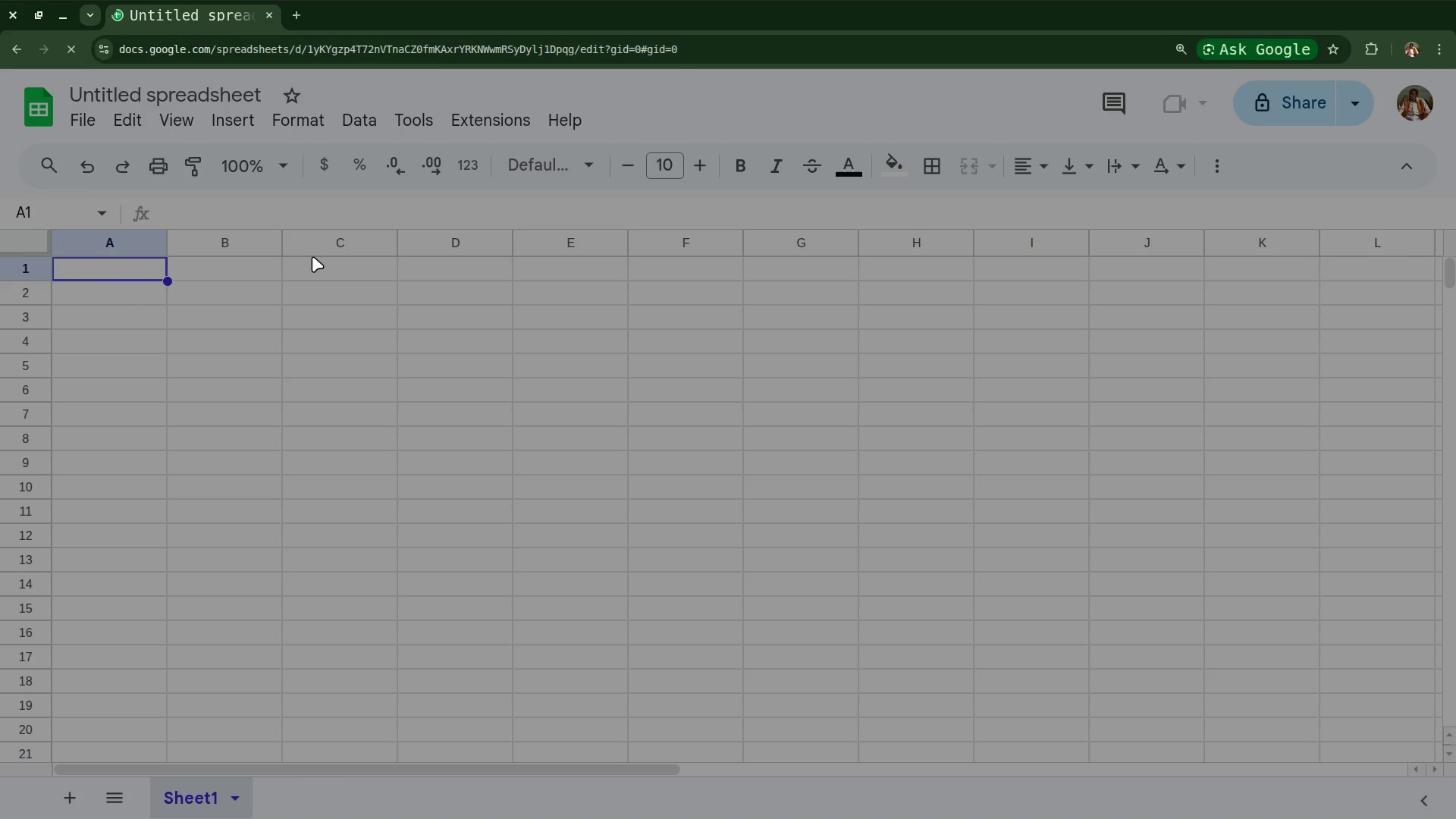 
wait(13.82)
 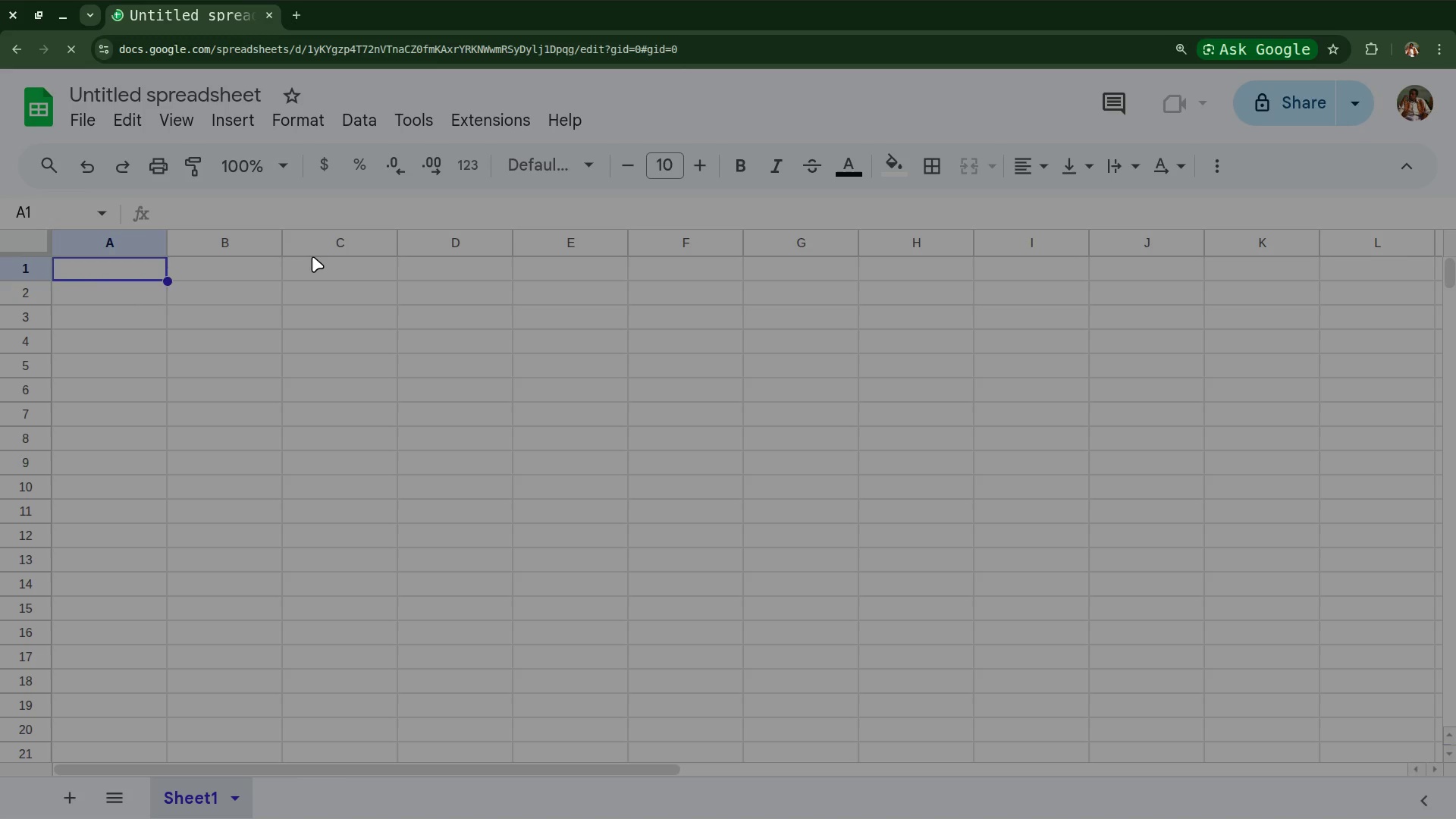 
left_click([1402, 171])
 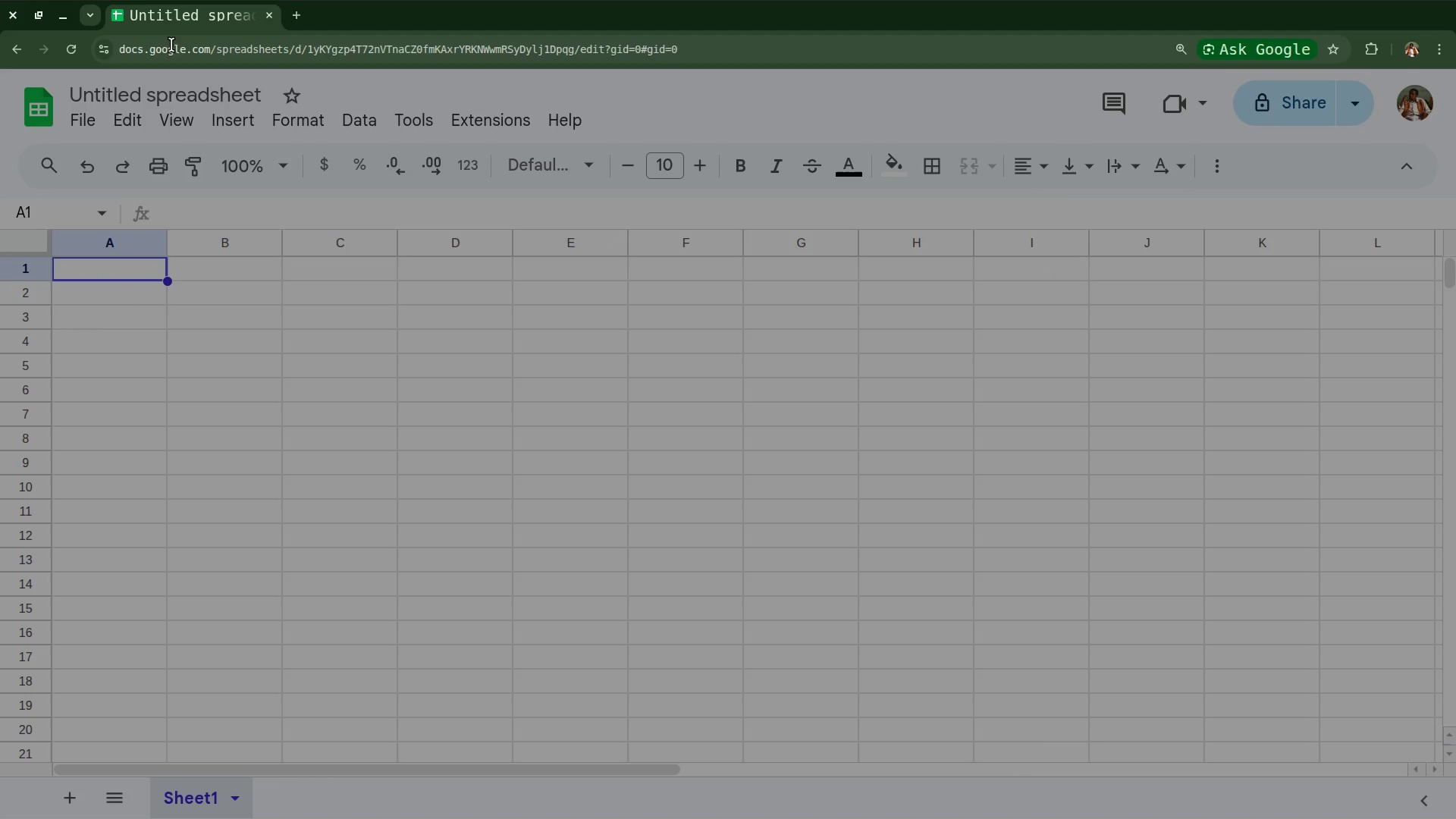 
left_click([171, 86])
 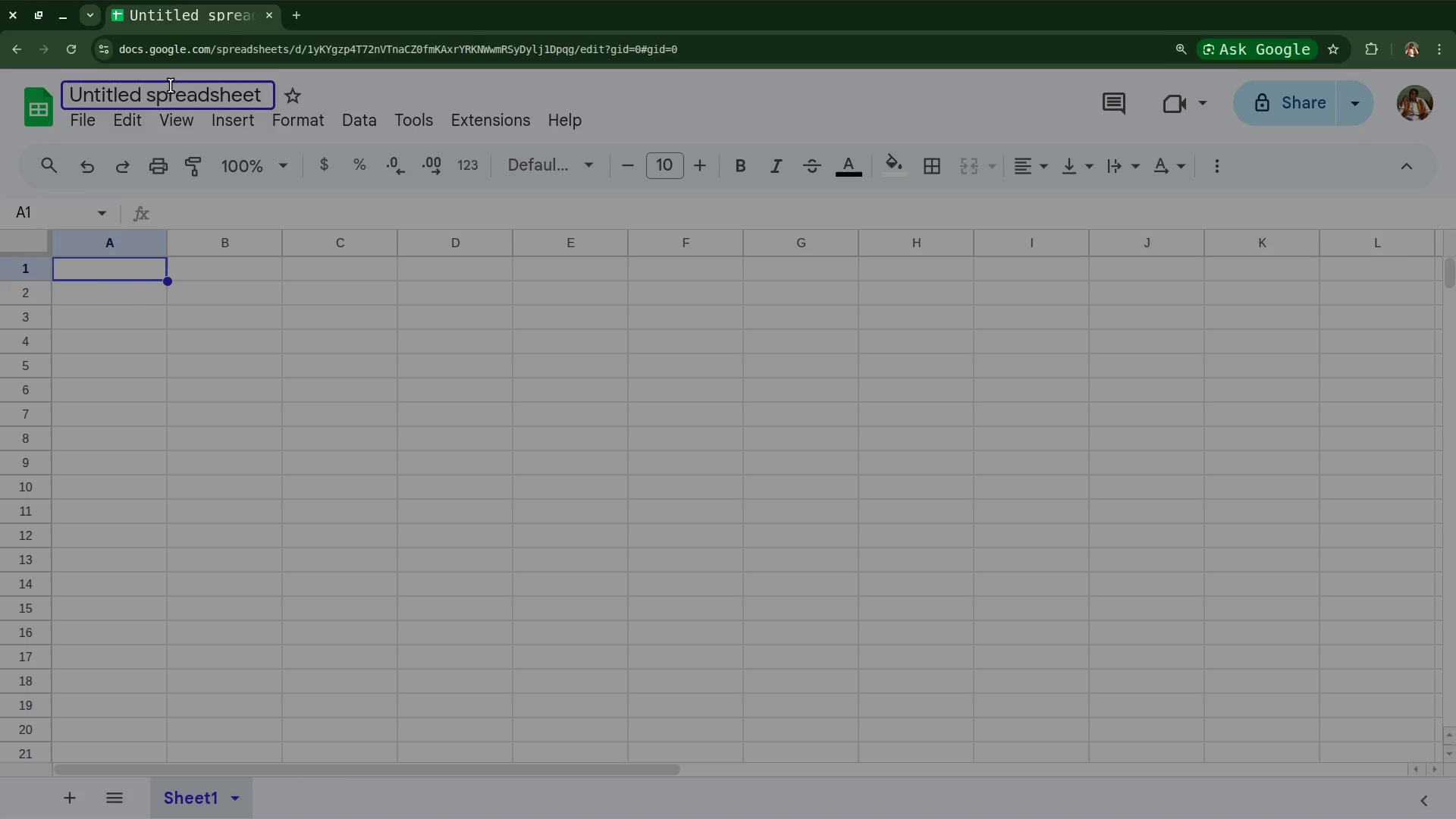 
key(Control+A)
 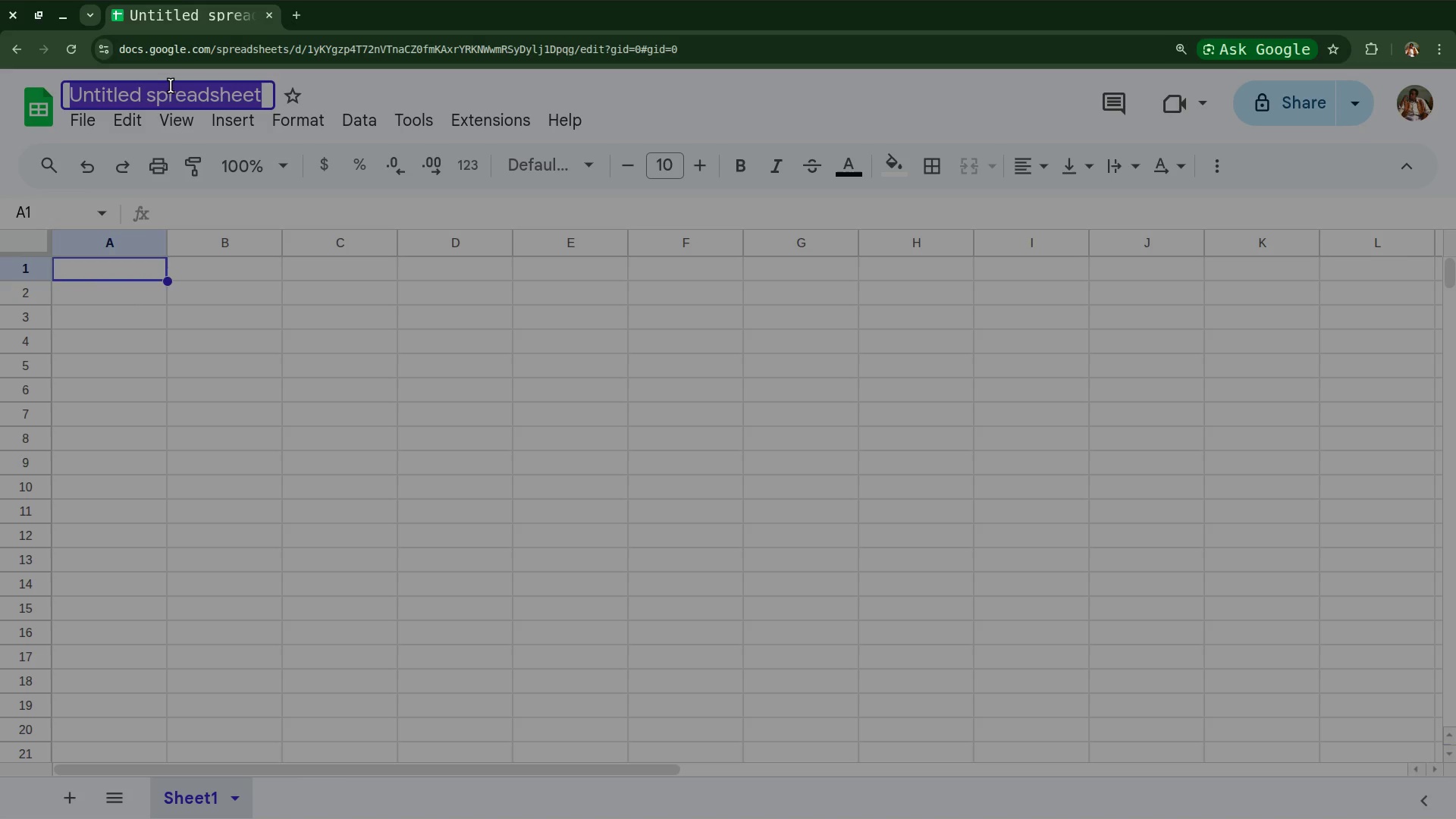 
hold_key(key=ShiftLeft, duration=0.69)
 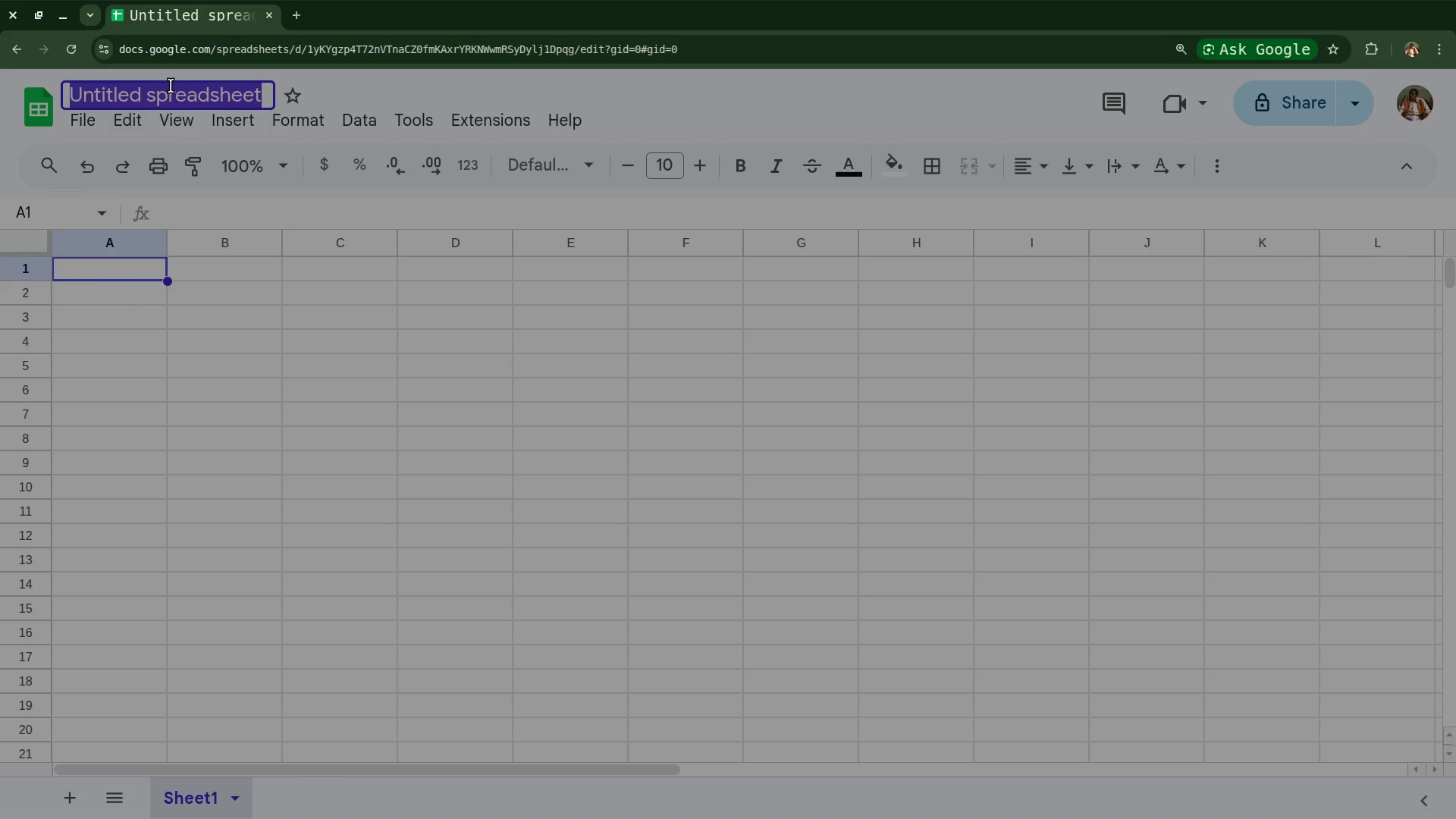 
type(Historical Estates)
 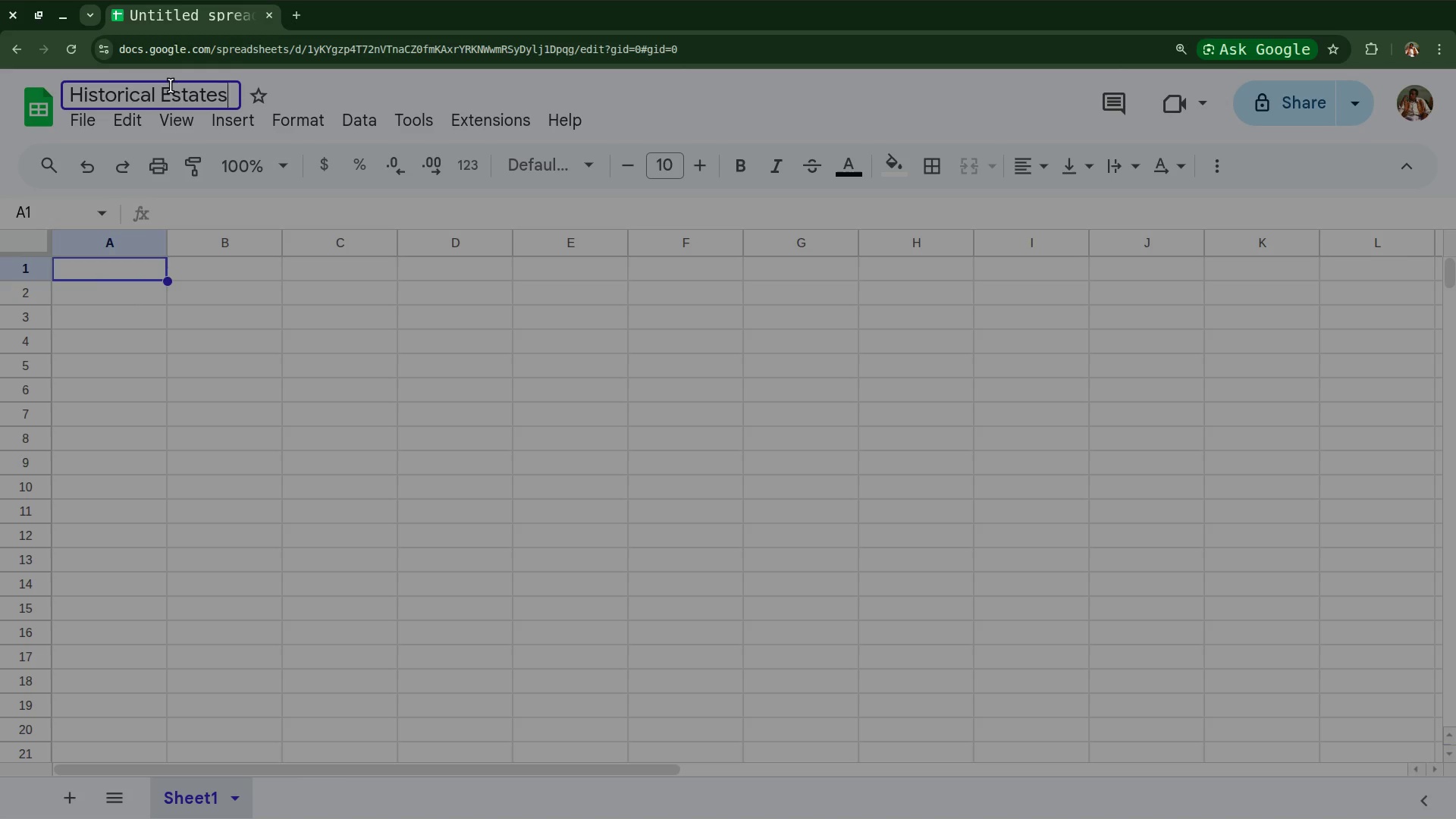 
type( Carry cost)
 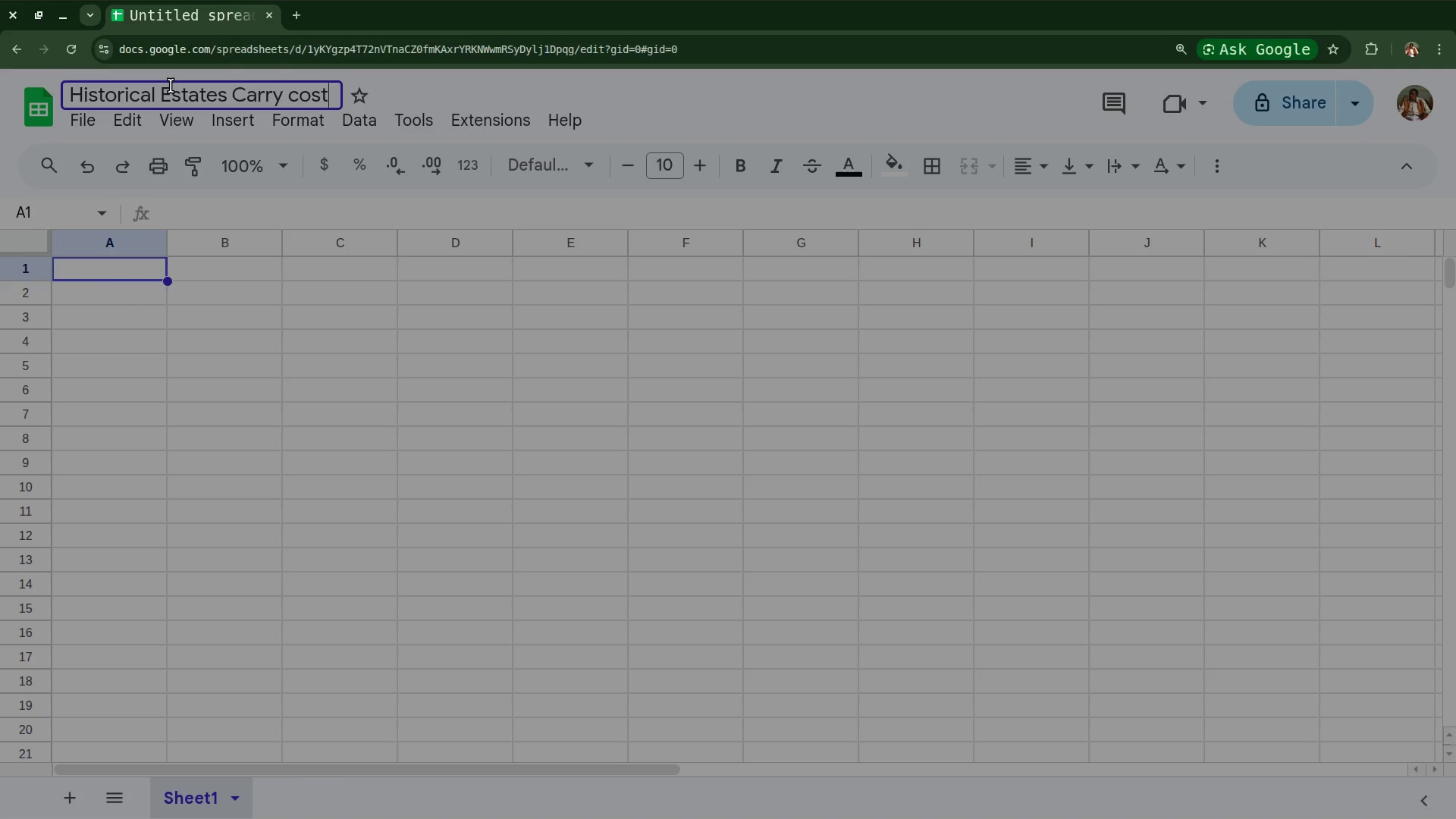 
key(B)
 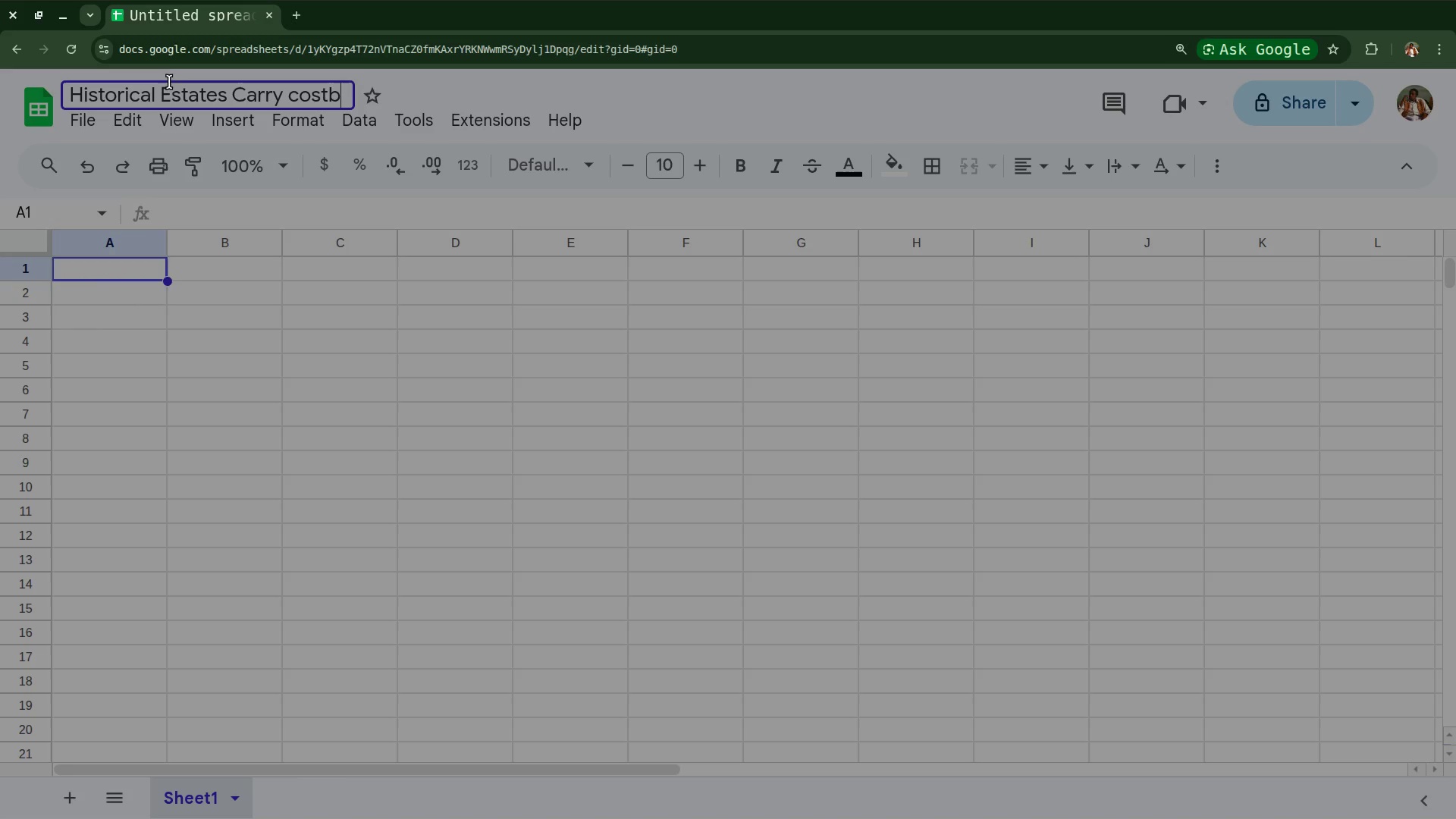 
key(Backspace)
 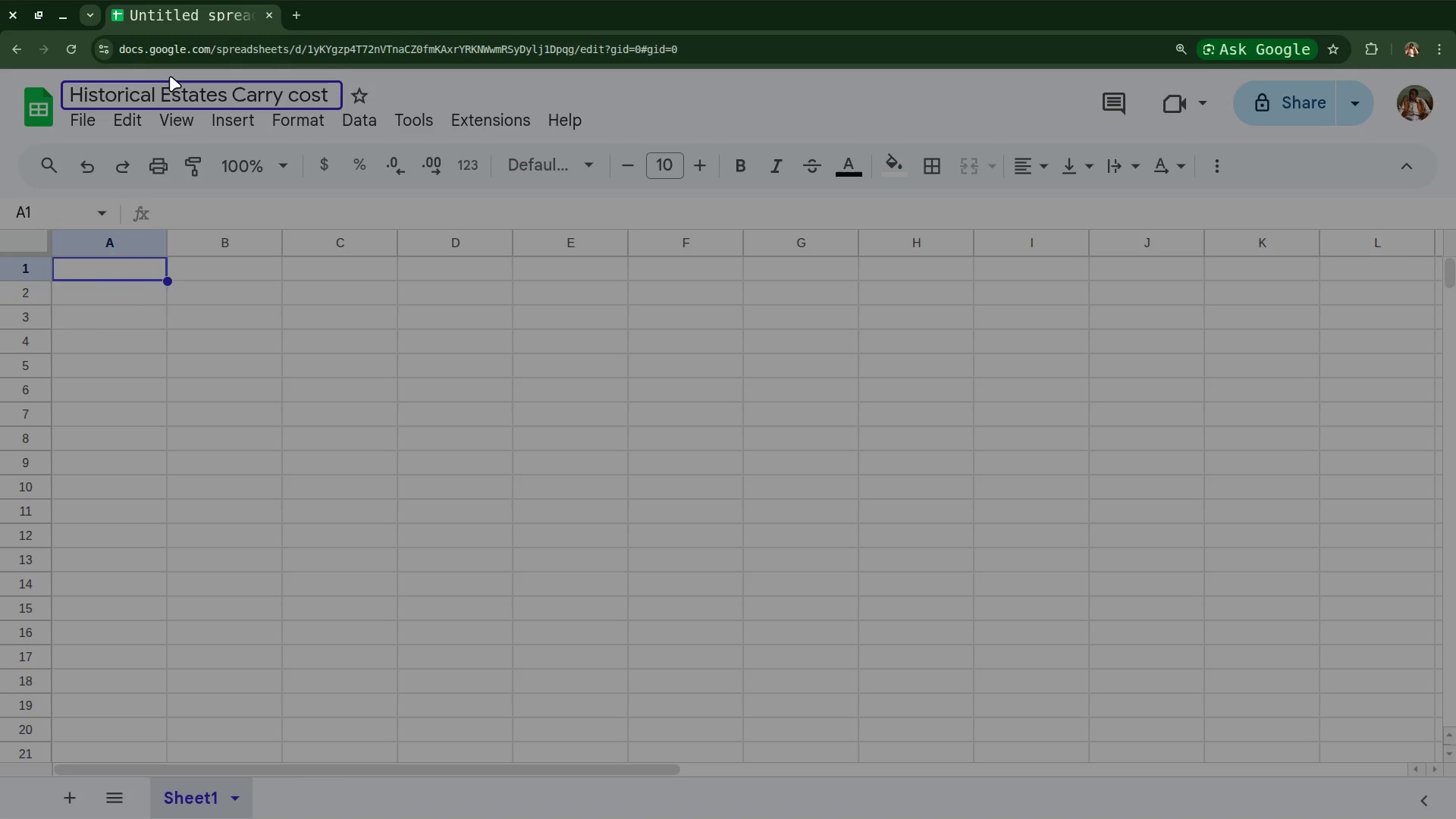 
key(ArrowLeft)
 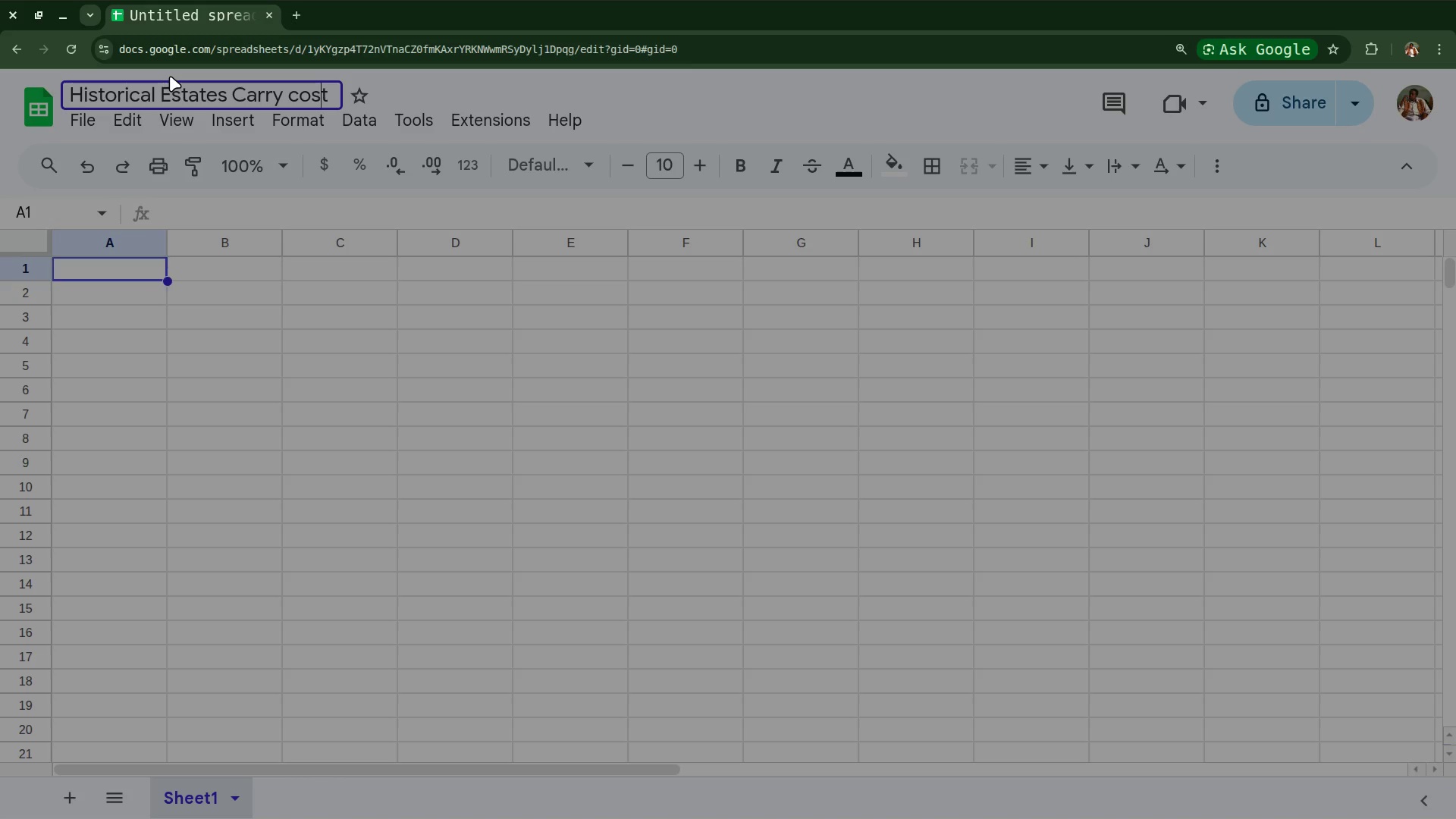 
key(ArrowLeft)
 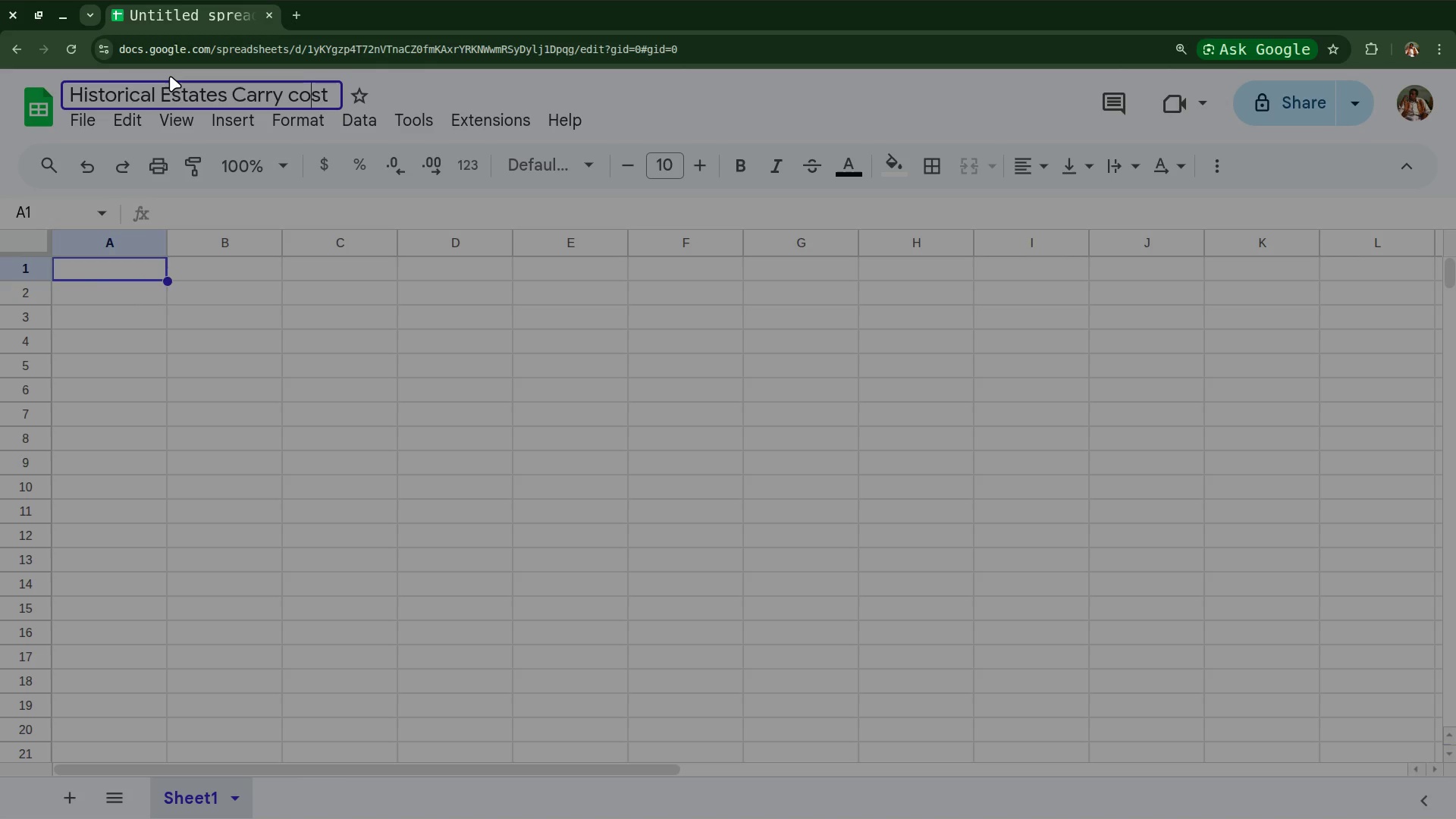 
key(ArrowLeft)
 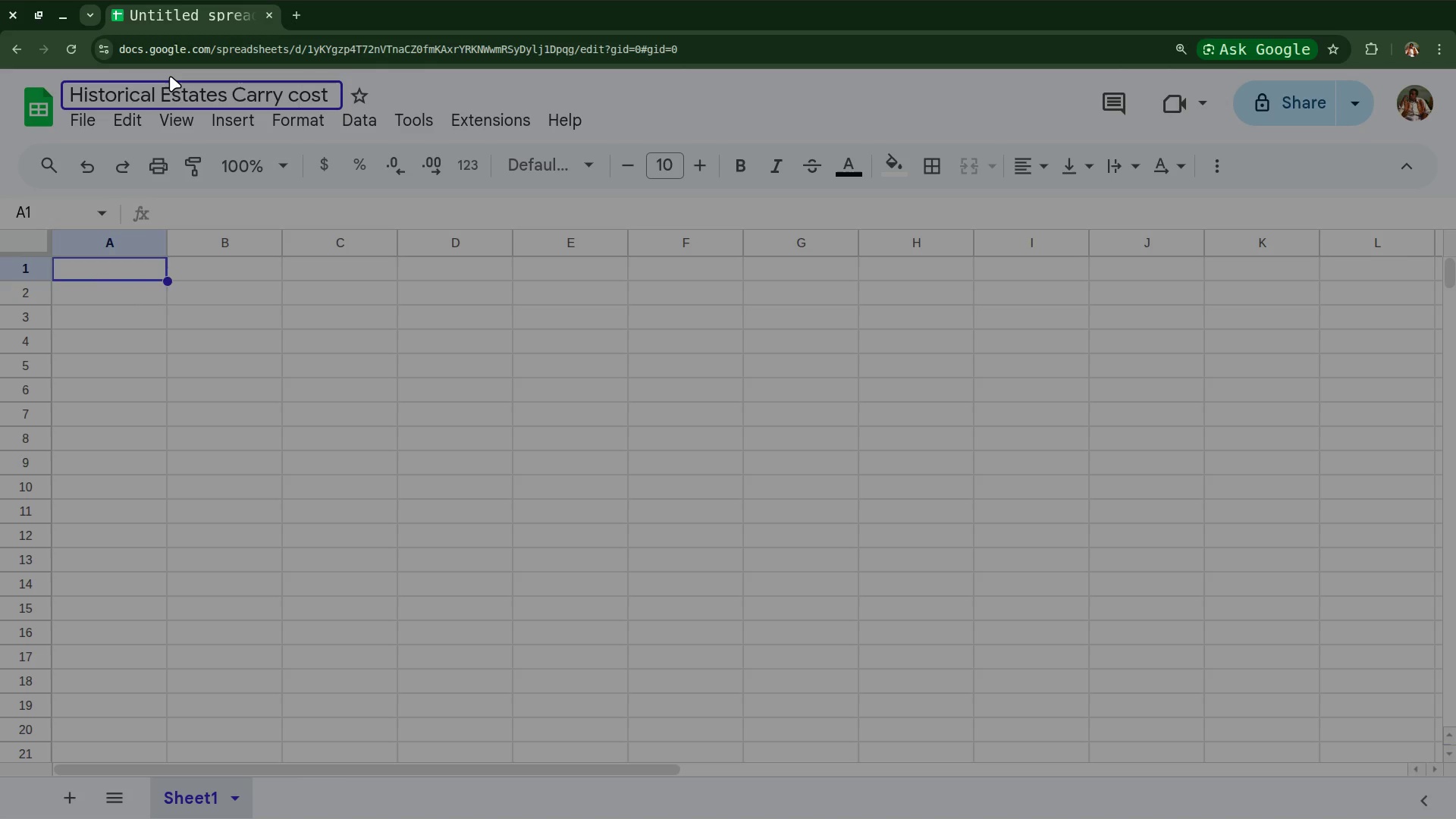 
key(Backspace)
 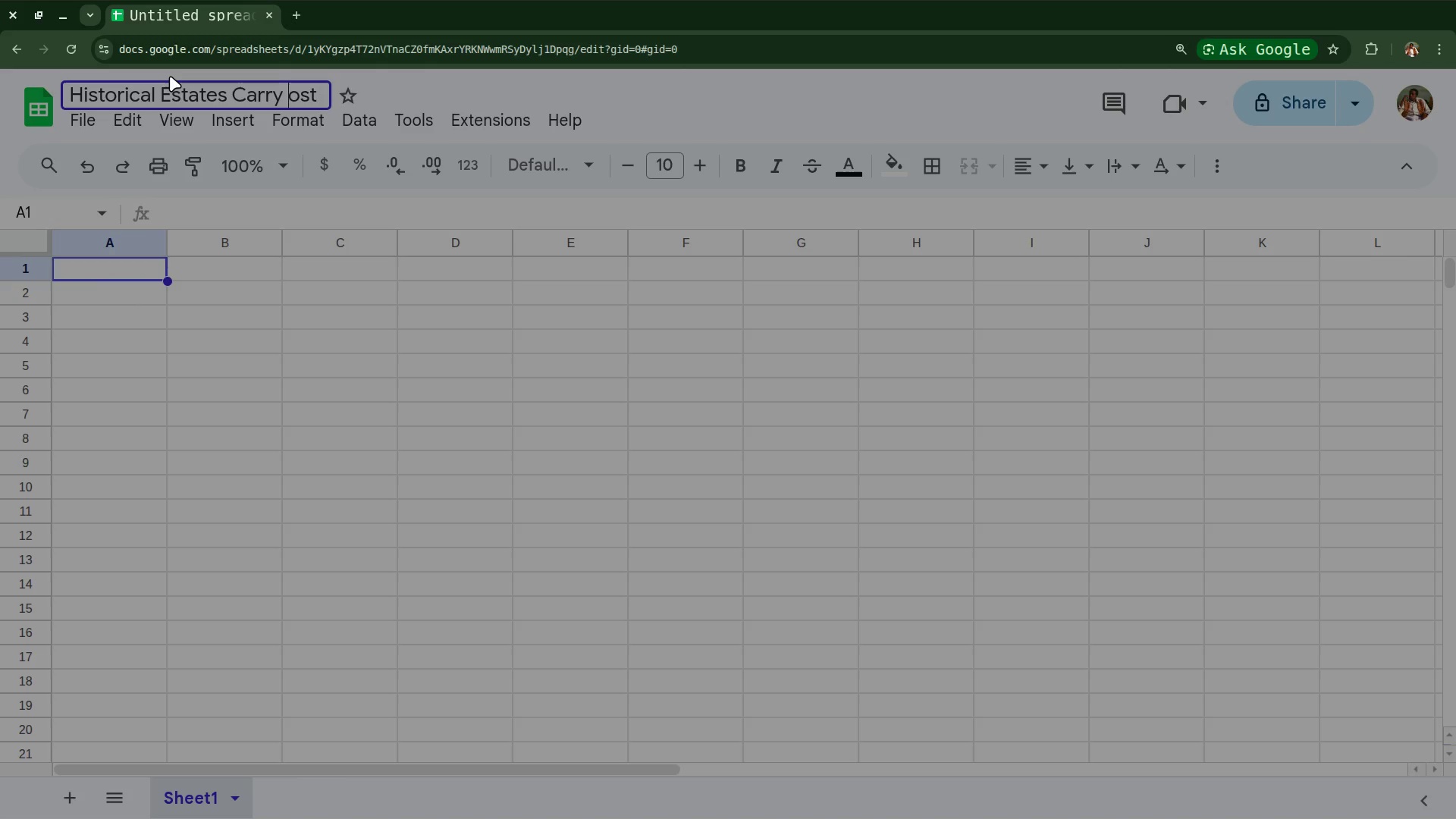 
key(Shift+C)
 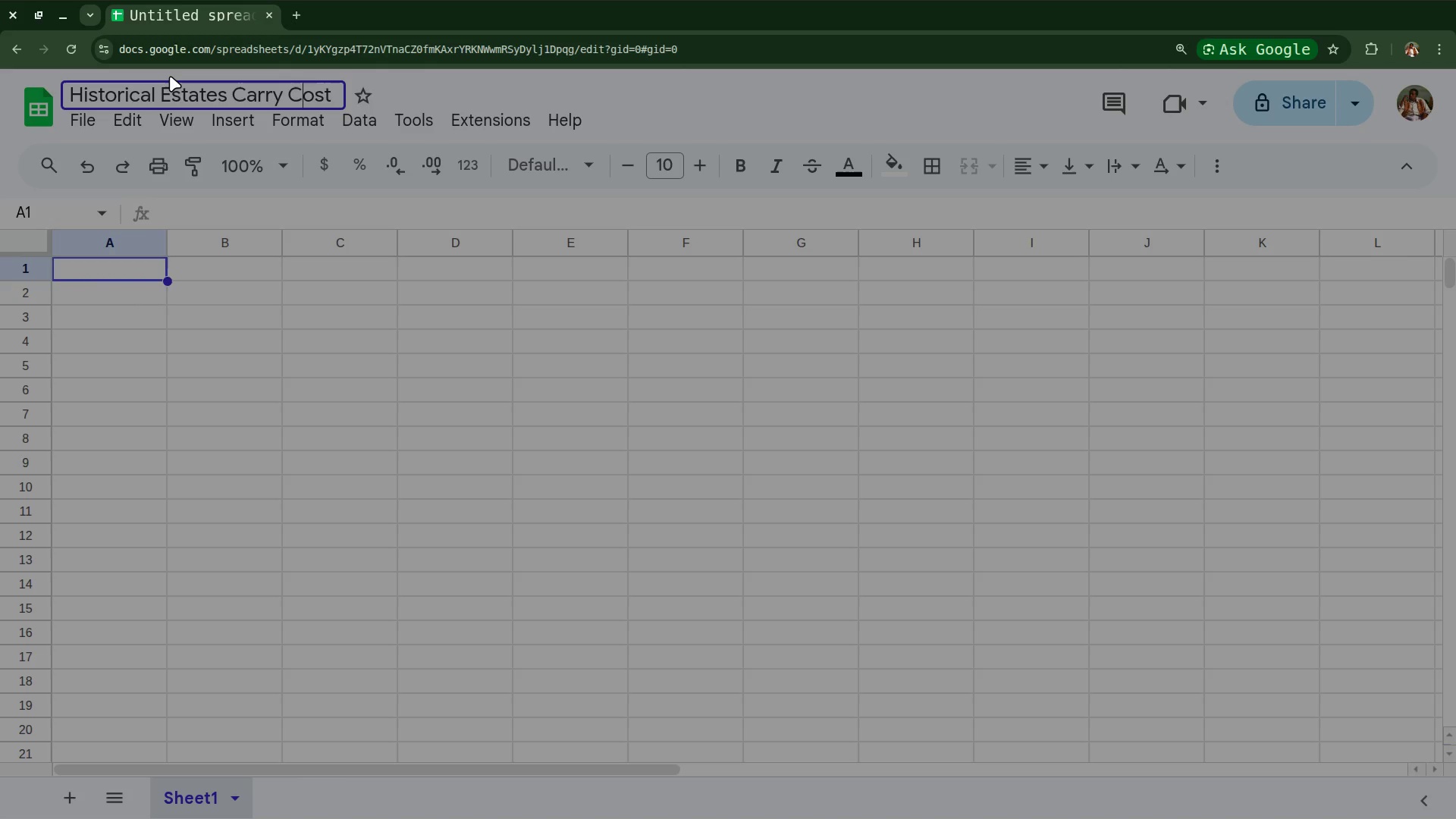 
key(ArrowRight)
 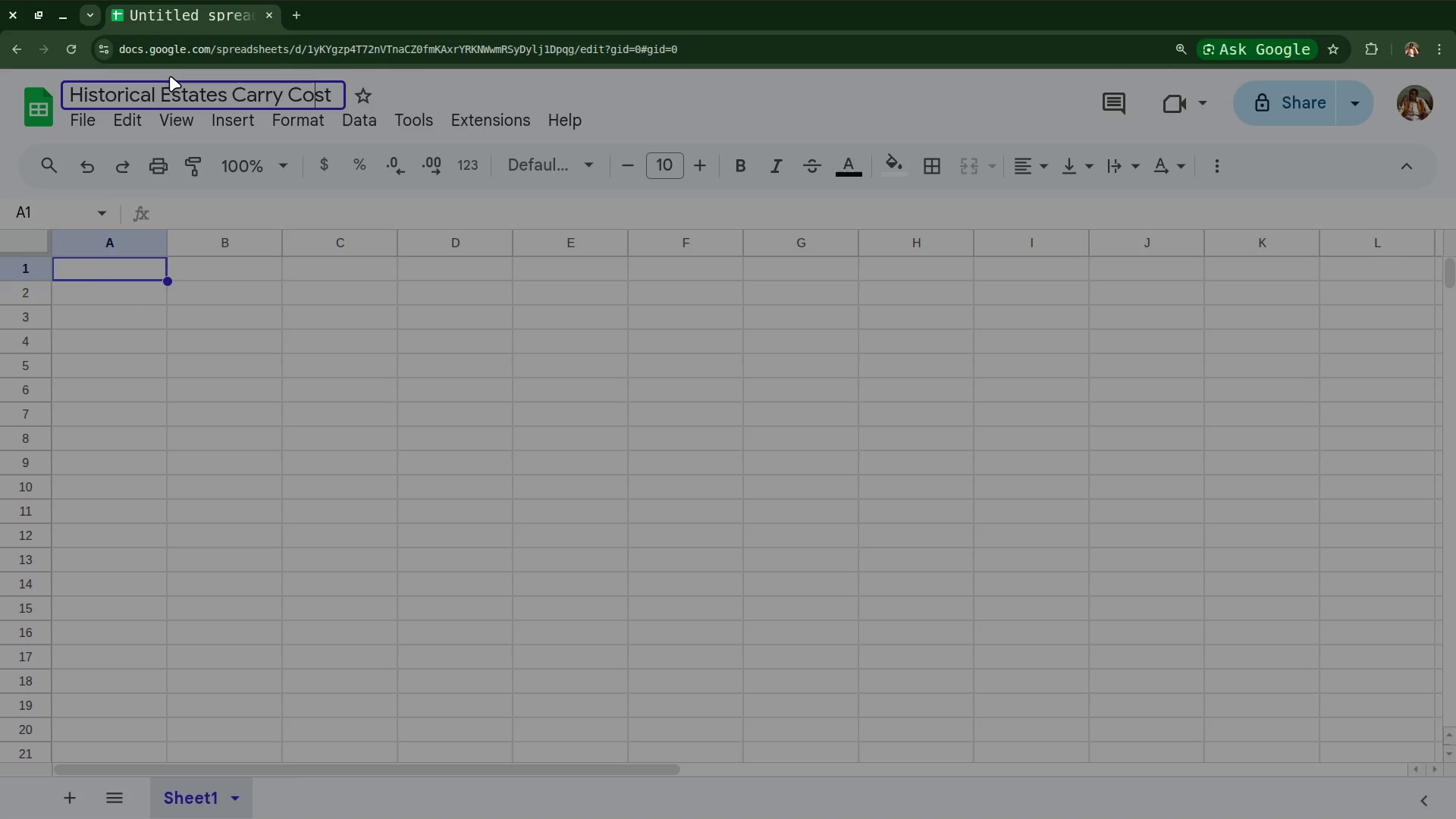 
key(ArrowRight)
 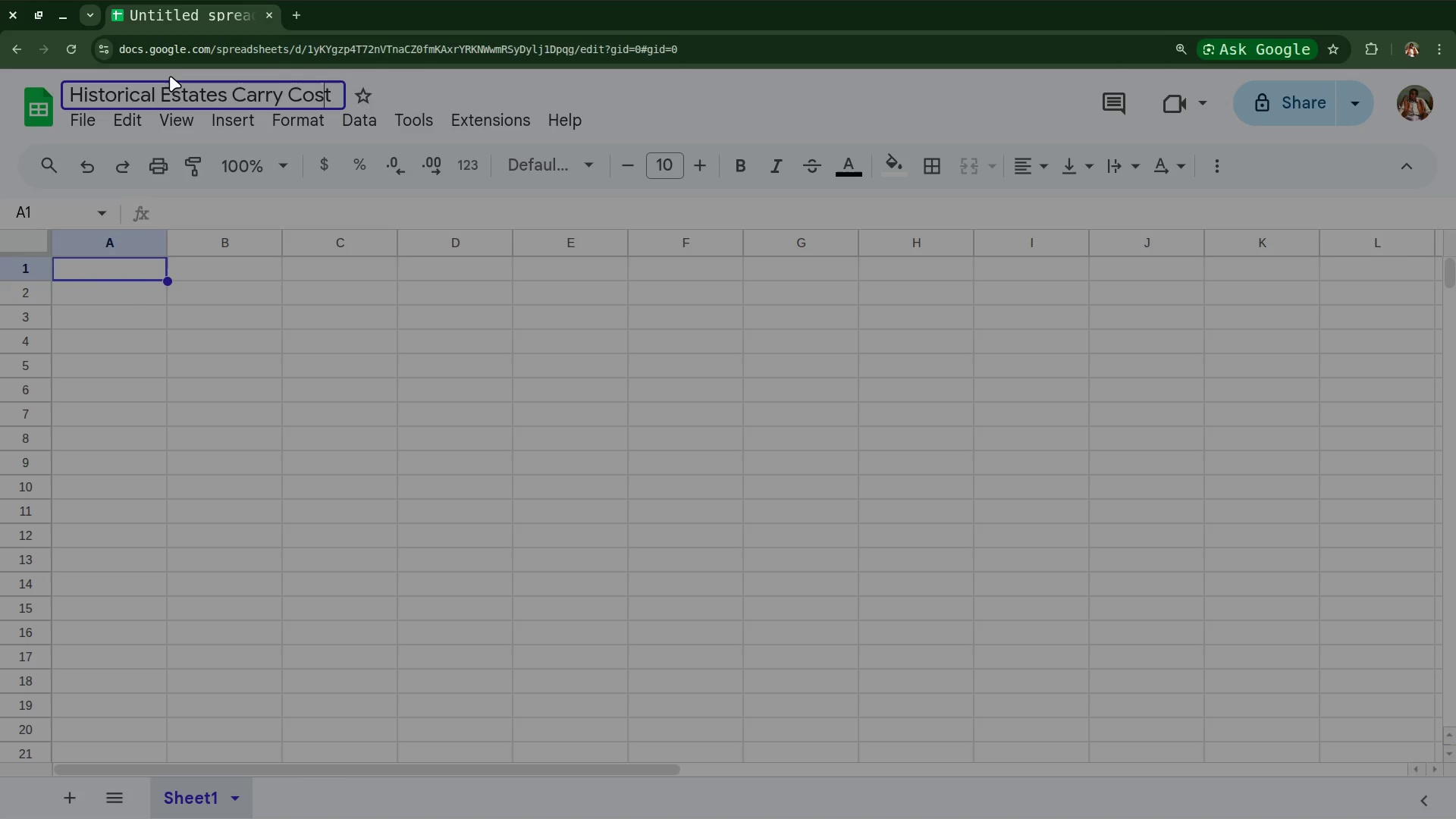 
key(ArrowRight)
 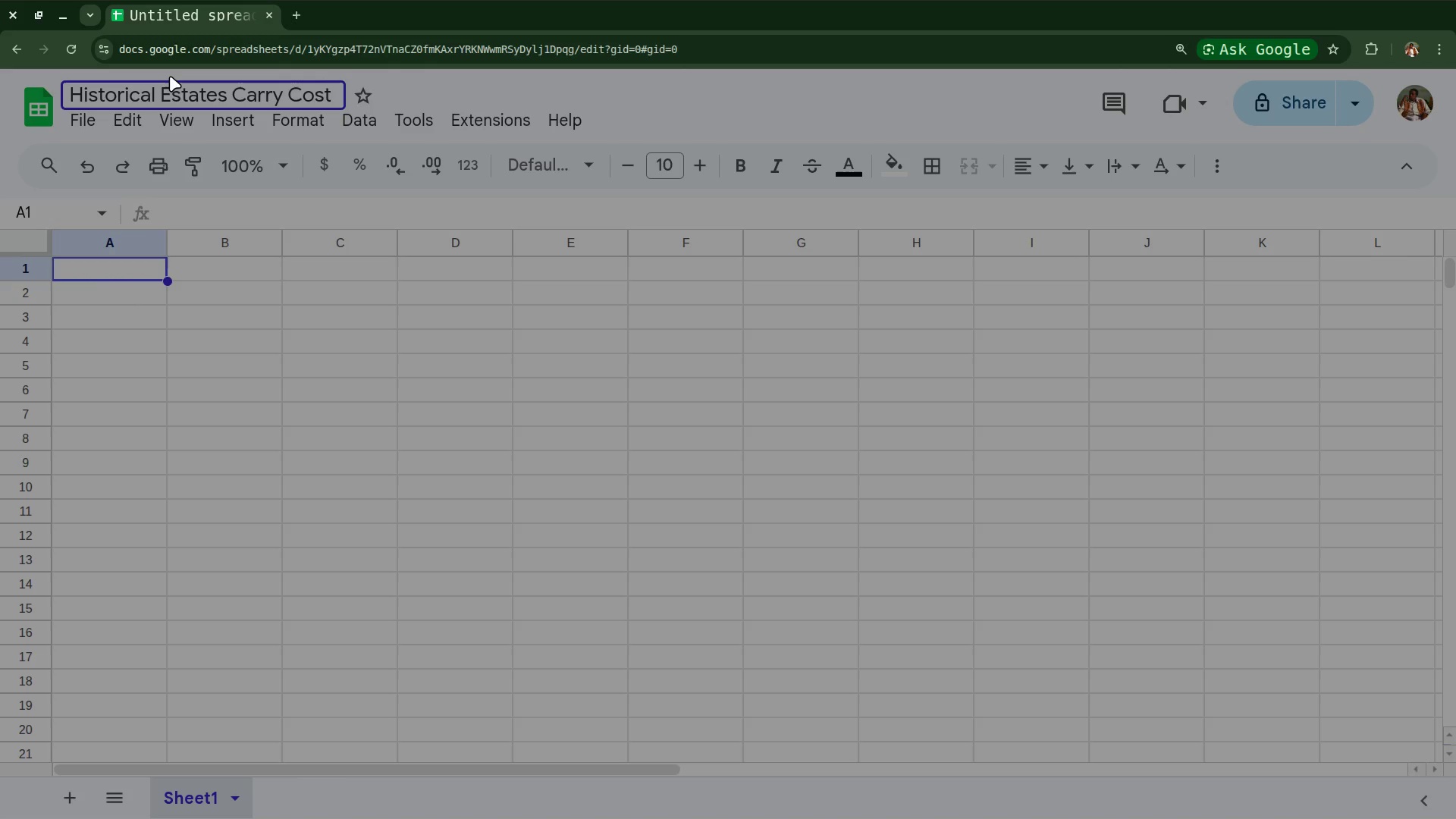 
type( Calcu)
 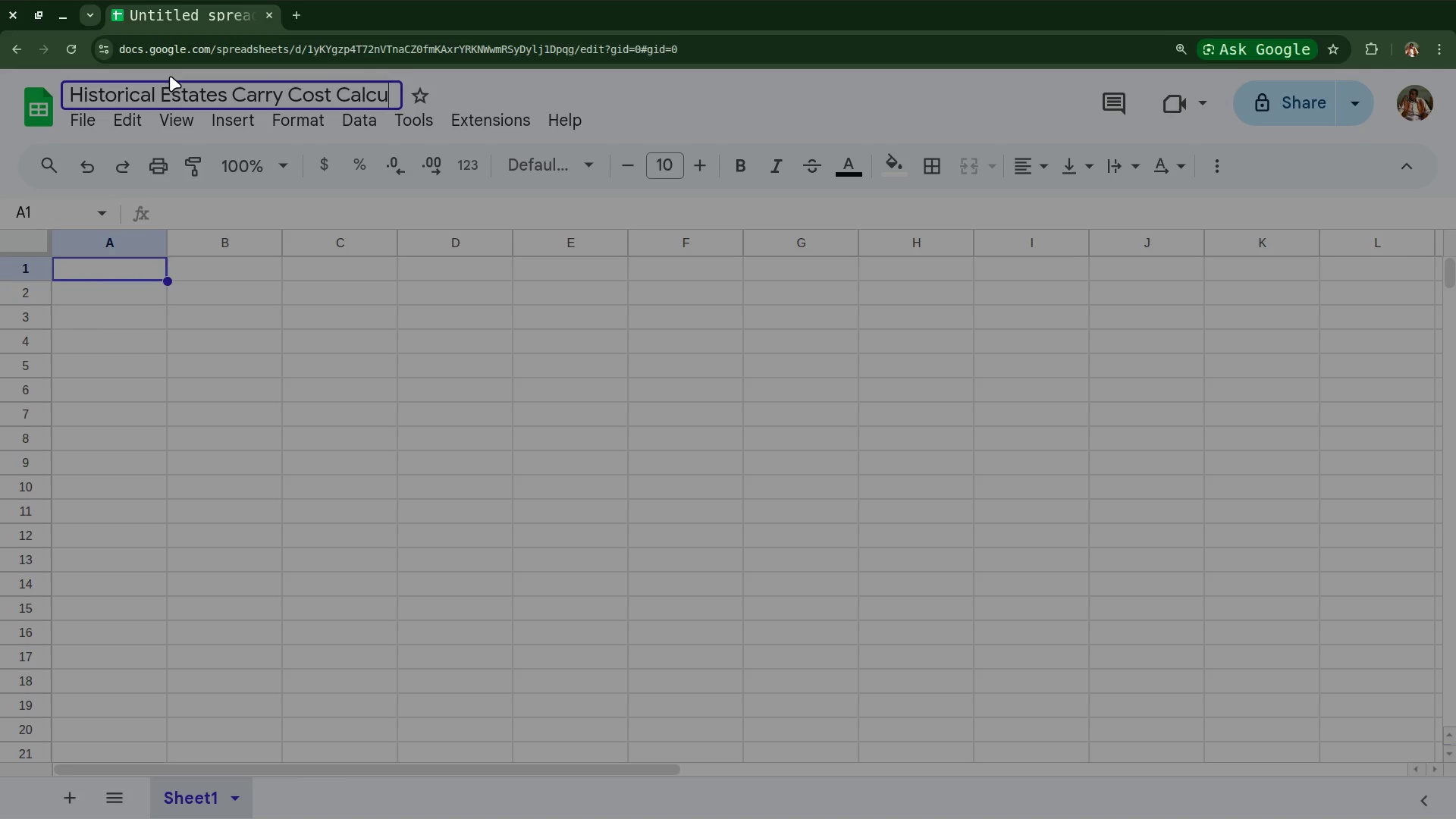 
type(lator)
 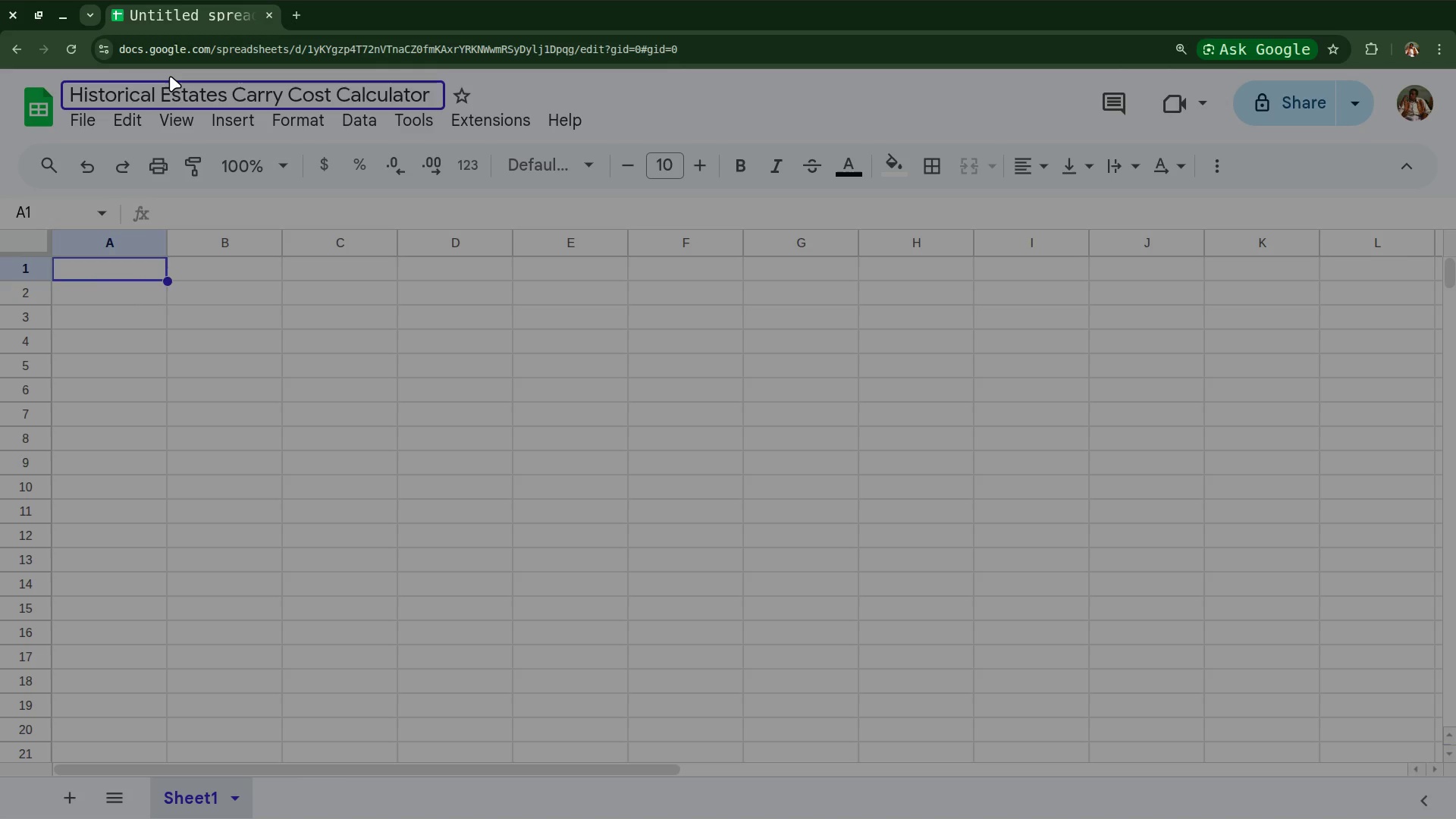 
key(Enter)
 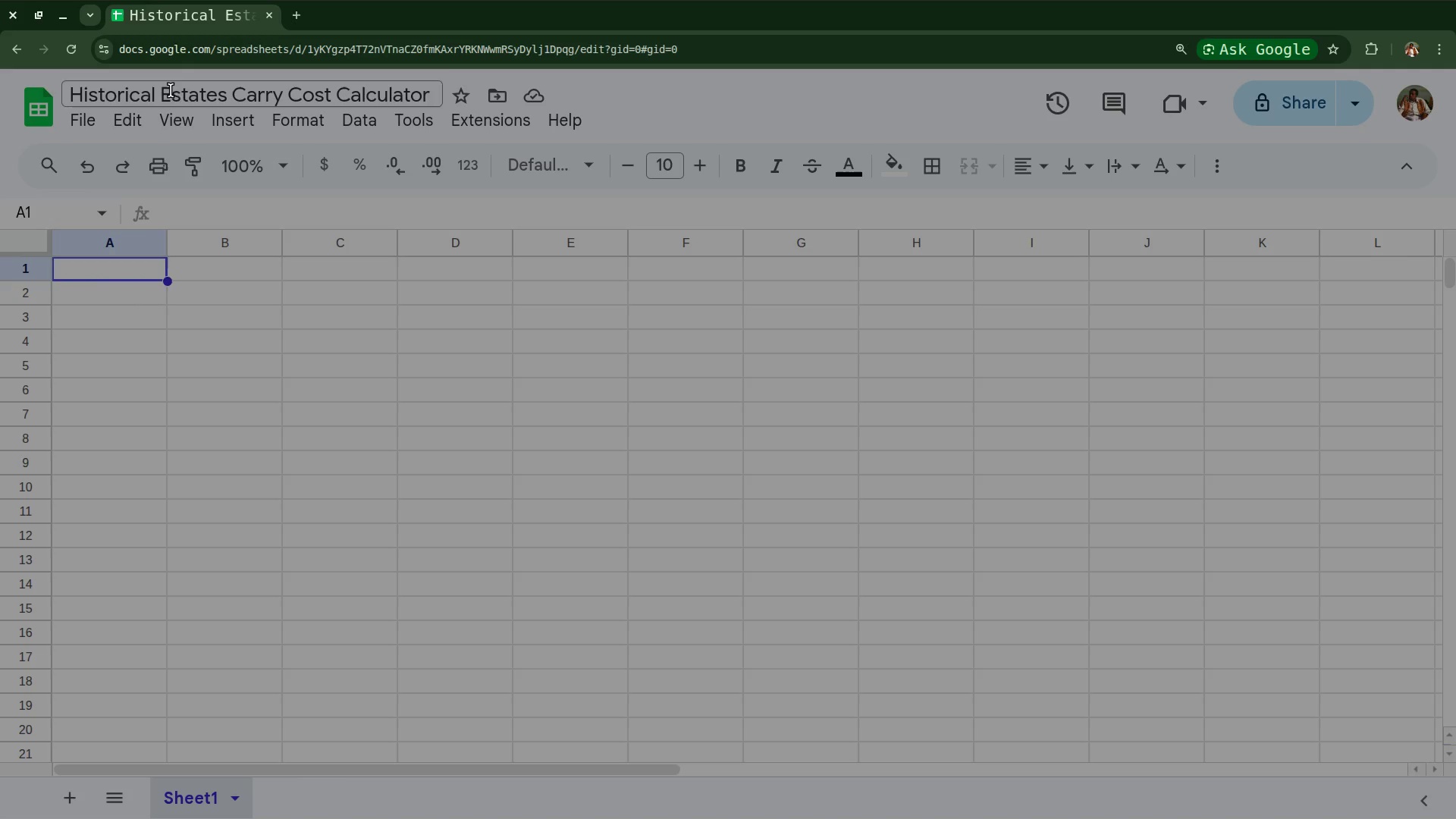 
wait(33.78)
 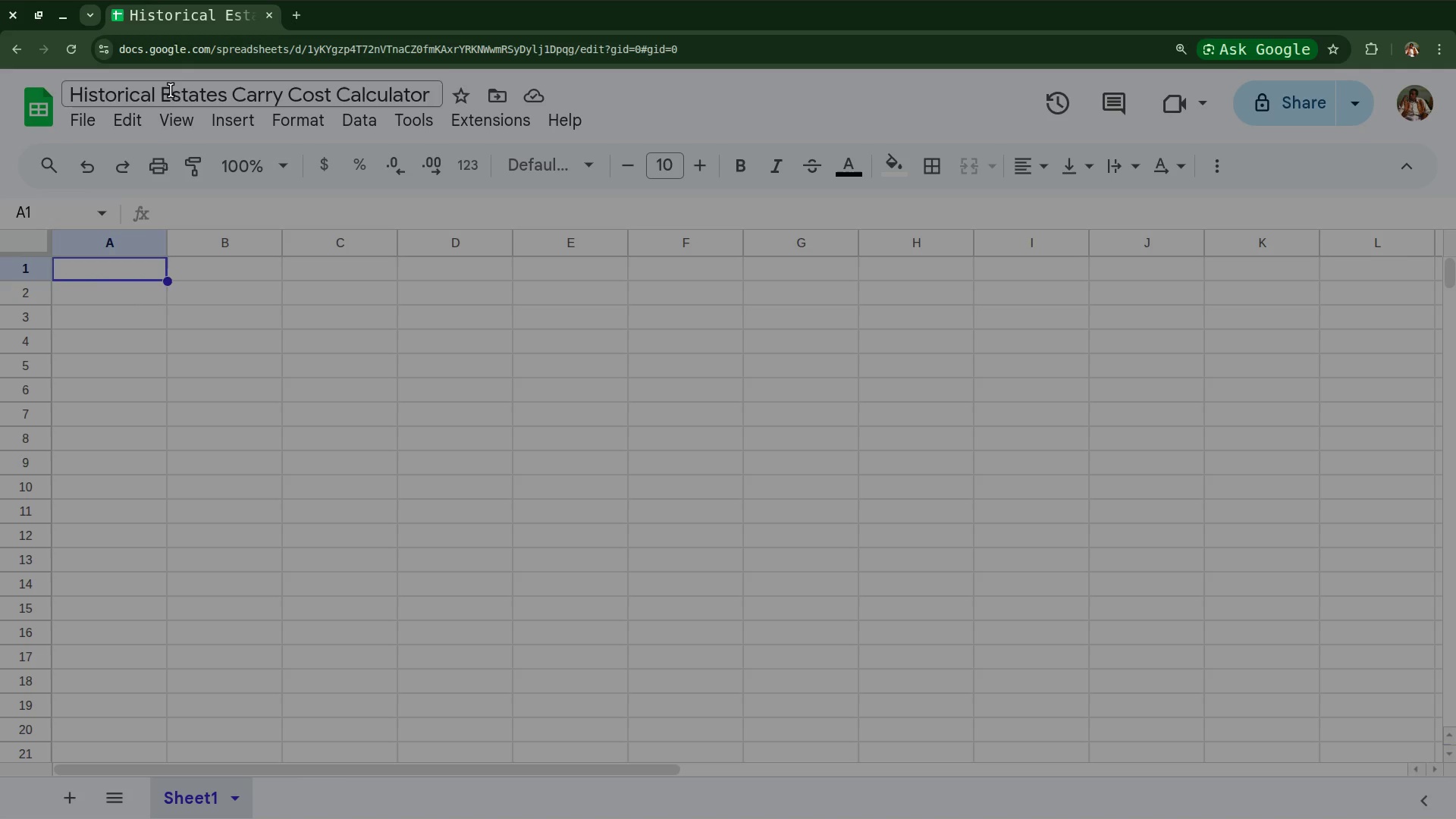 
left_click([86, 116])
 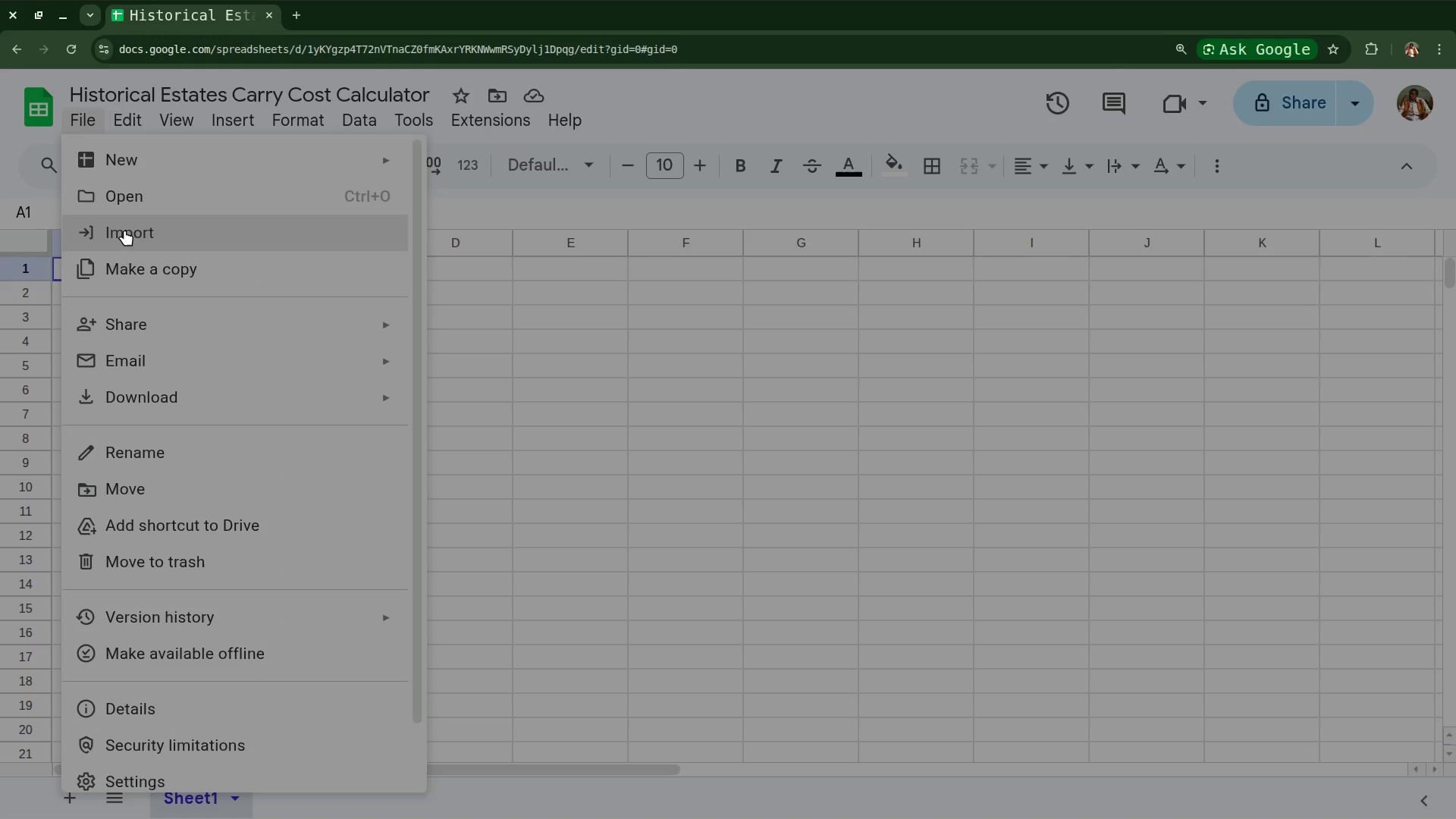 
left_click([124, 230])
 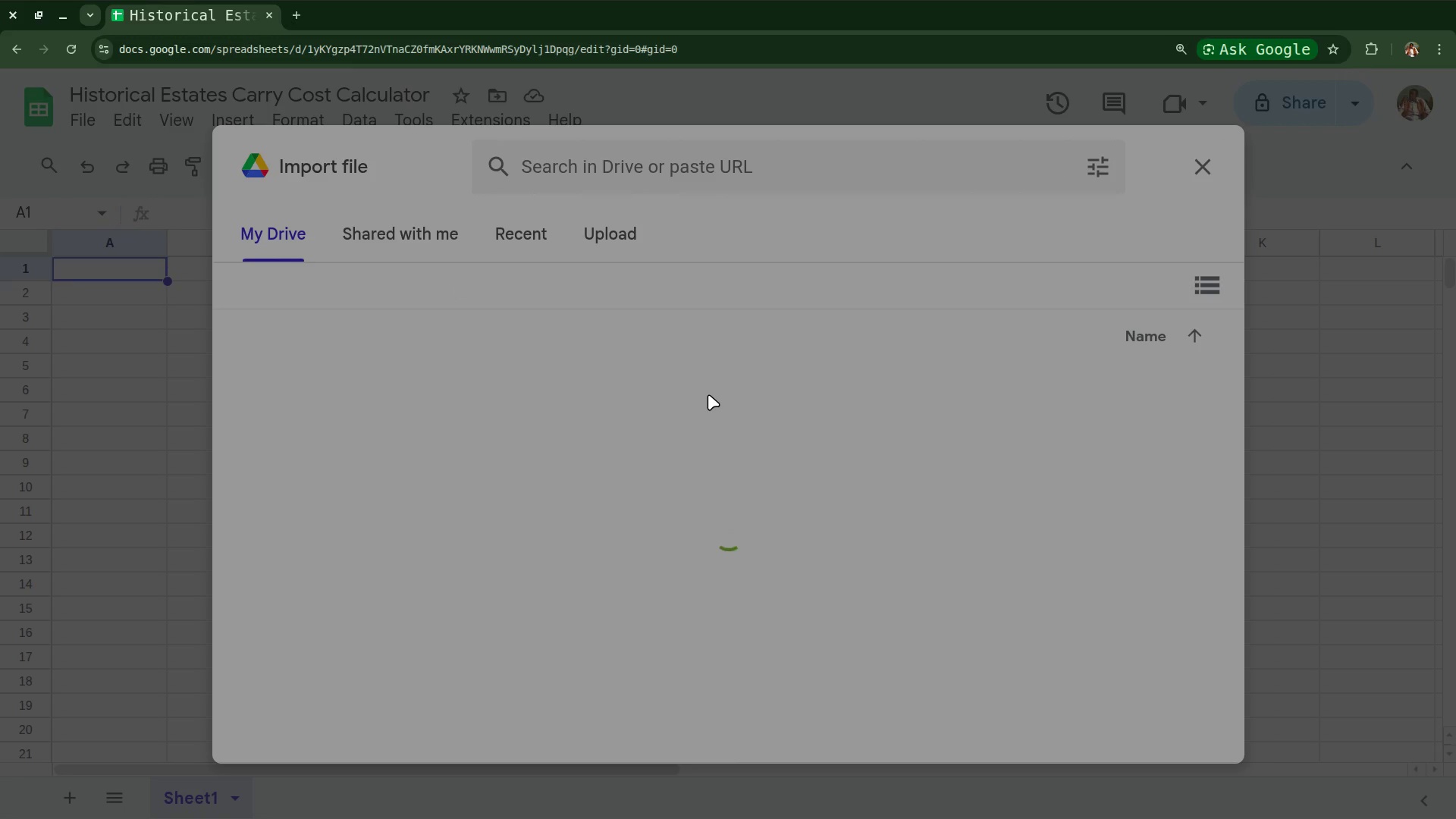 
wait(7.14)
 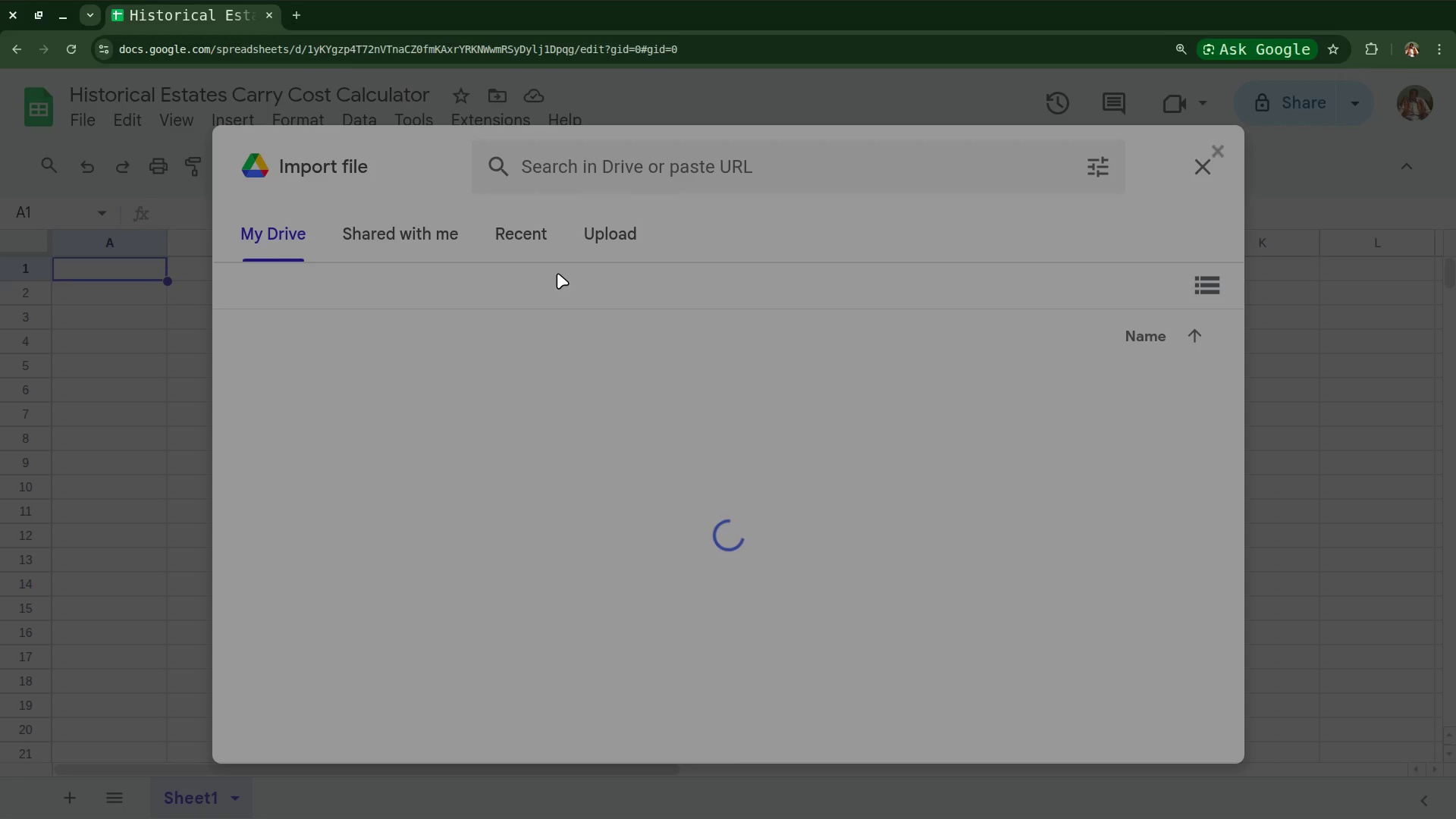 
left_click([608, 226])
 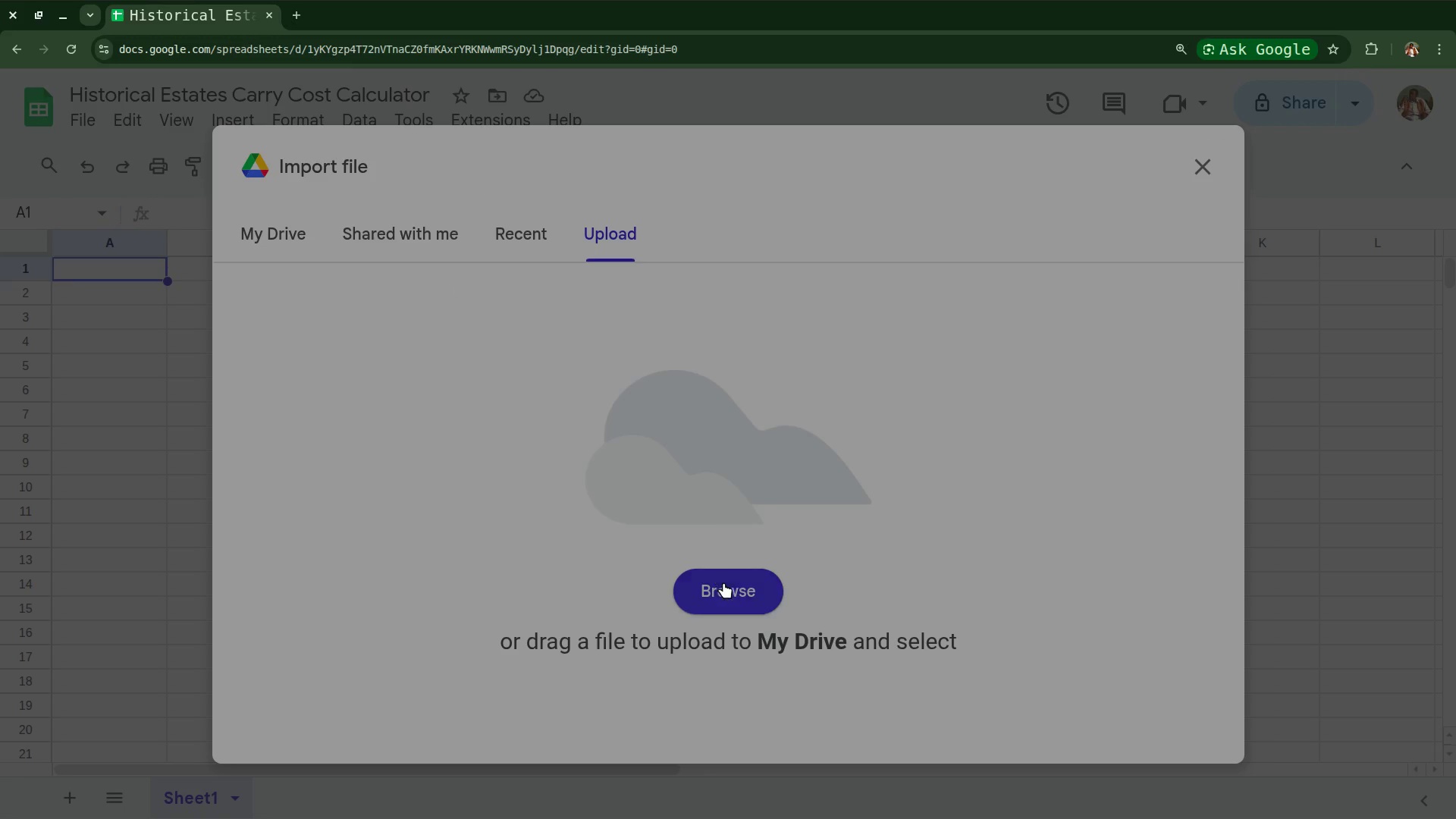 
left_click([724, 588])
 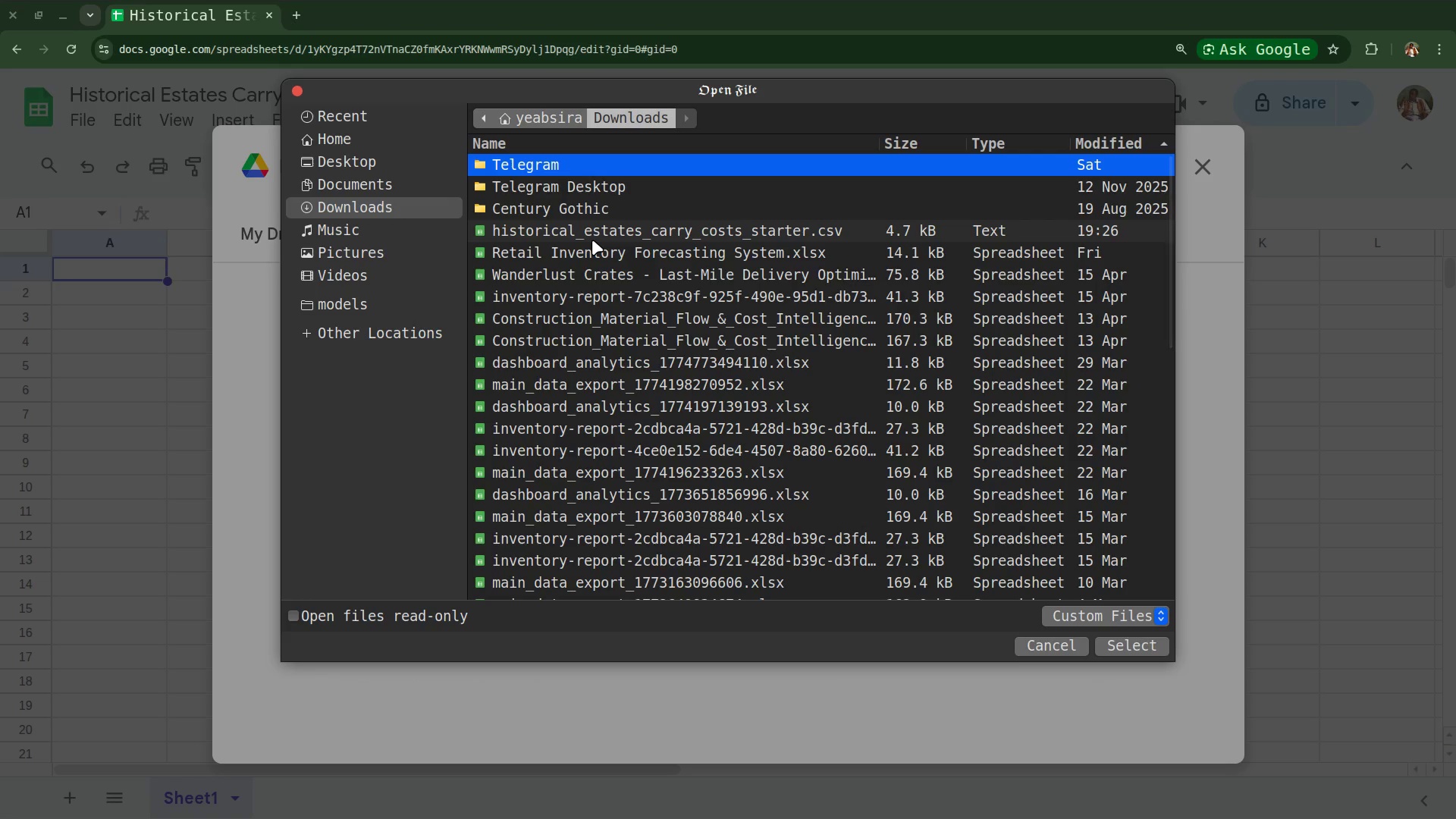 
wait(8.93)
 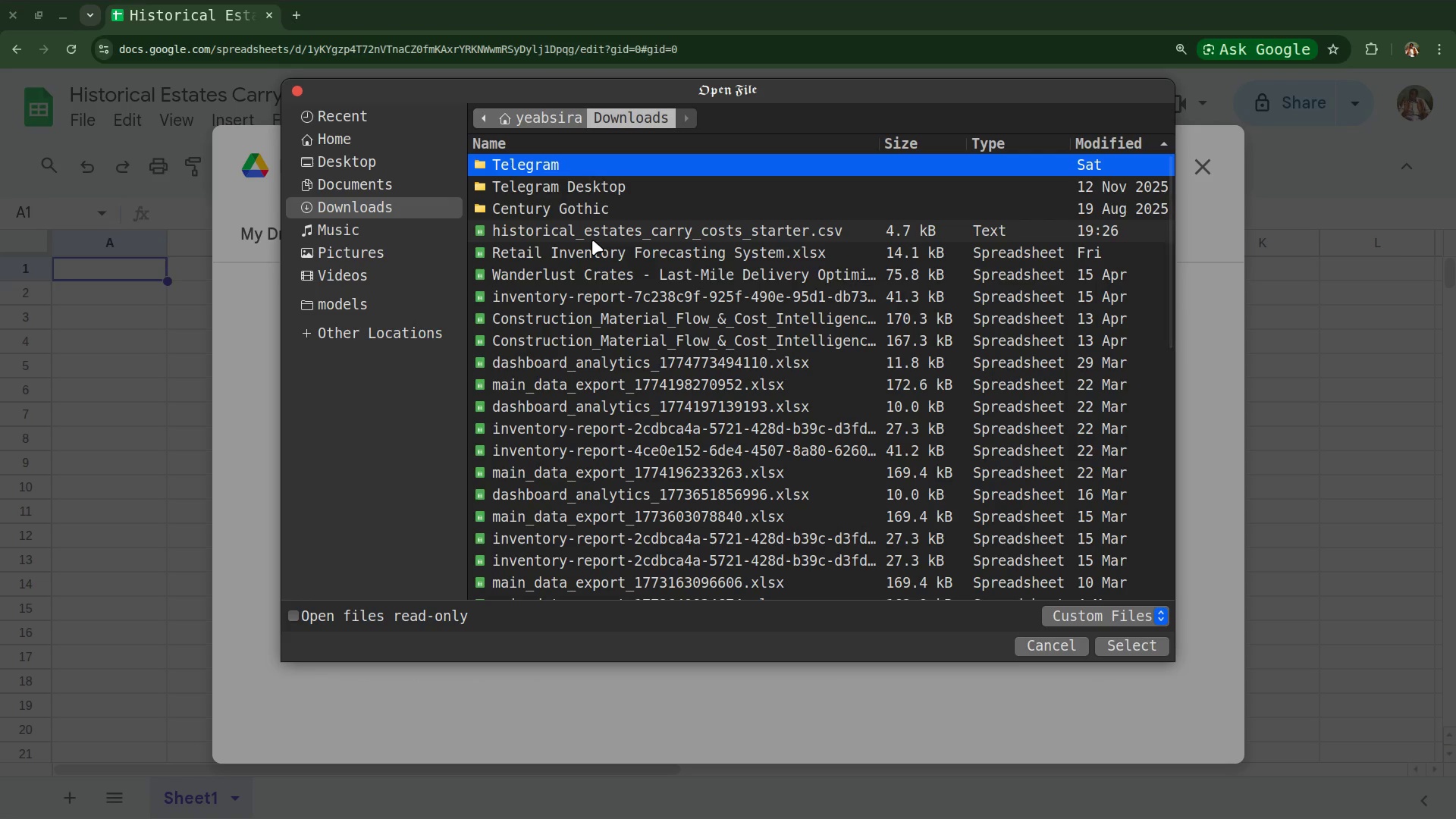 
left_click([602, 230])
 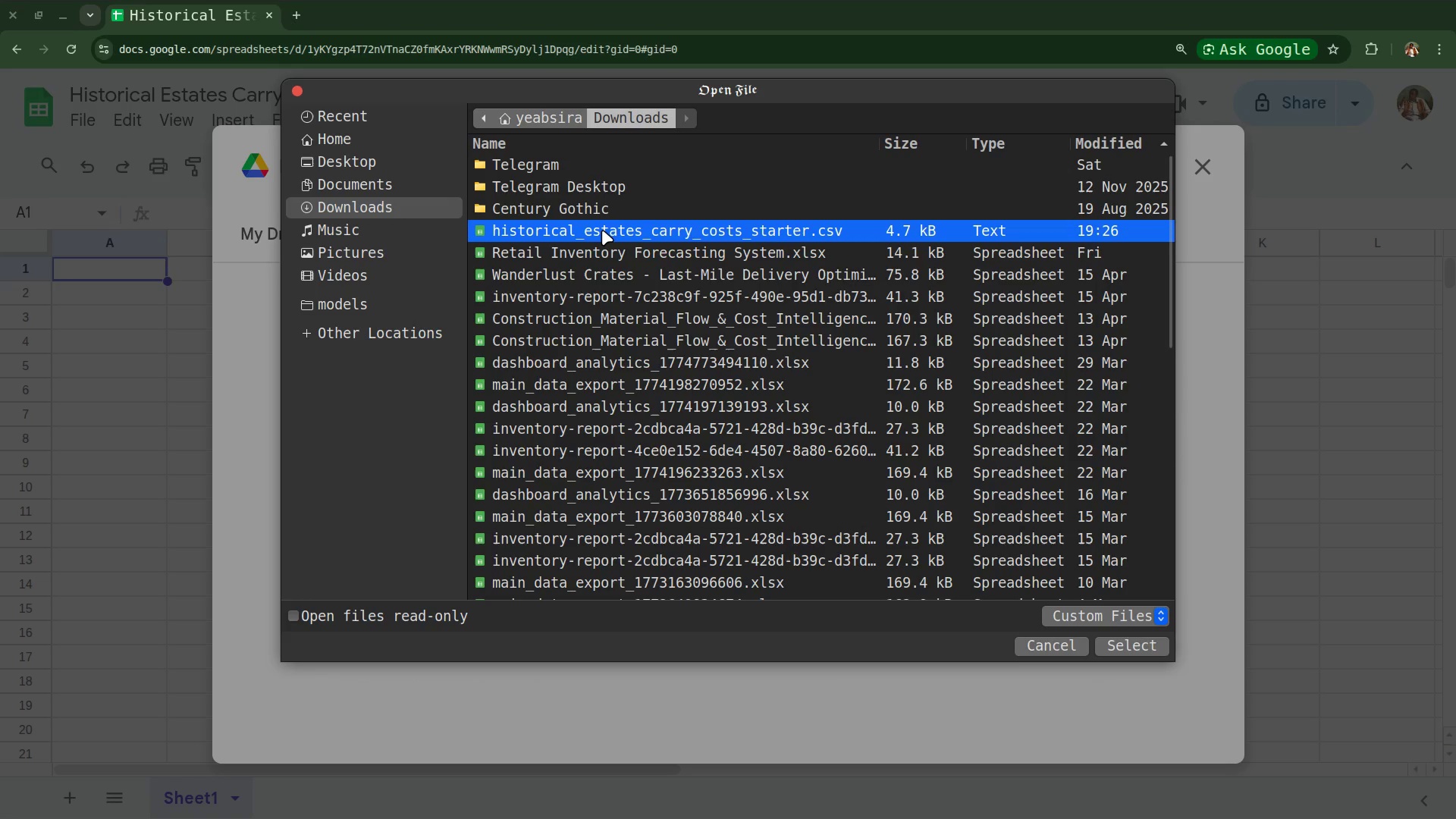 
double_click([602, 230])
 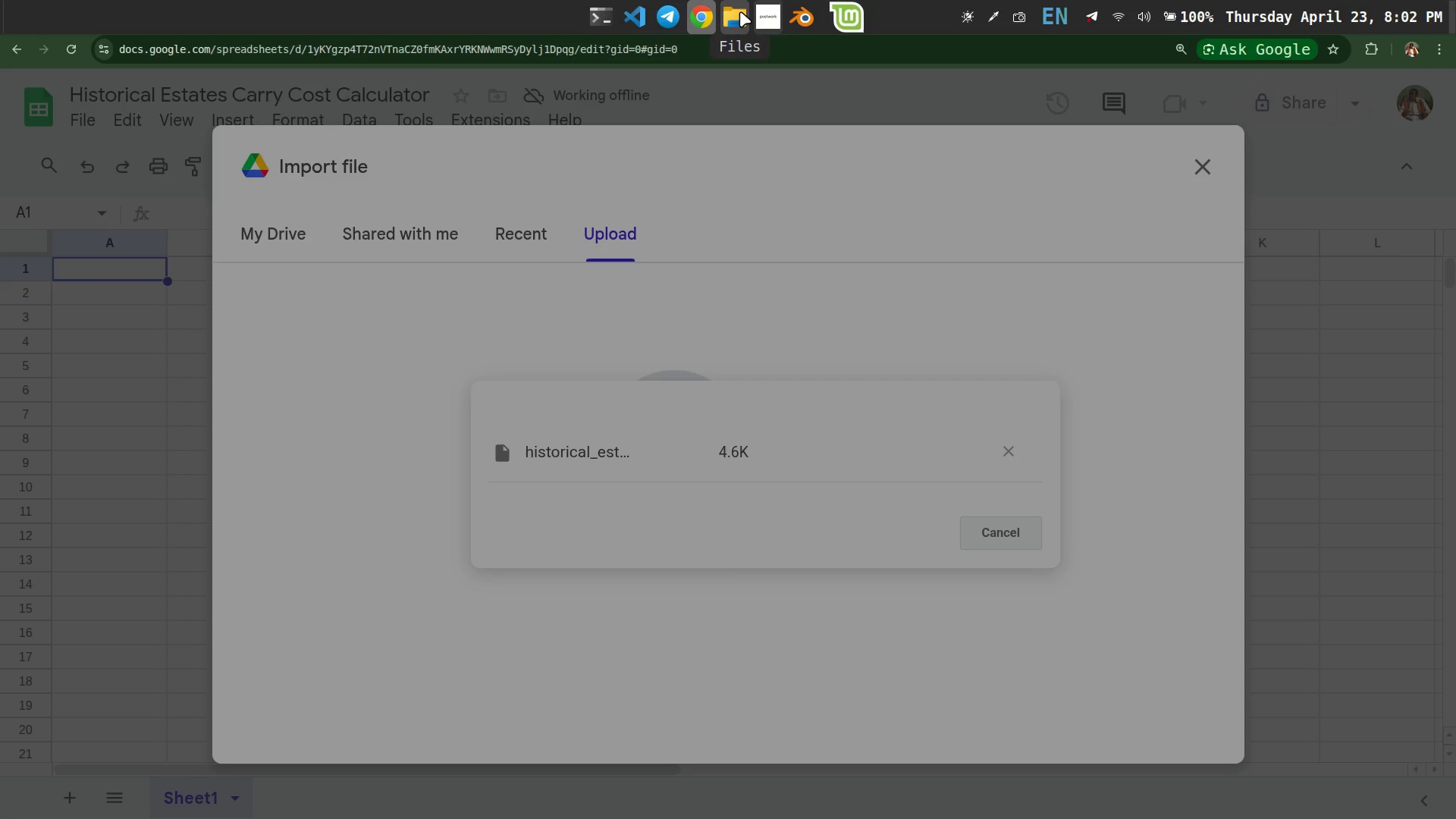 
wait(50.91)
 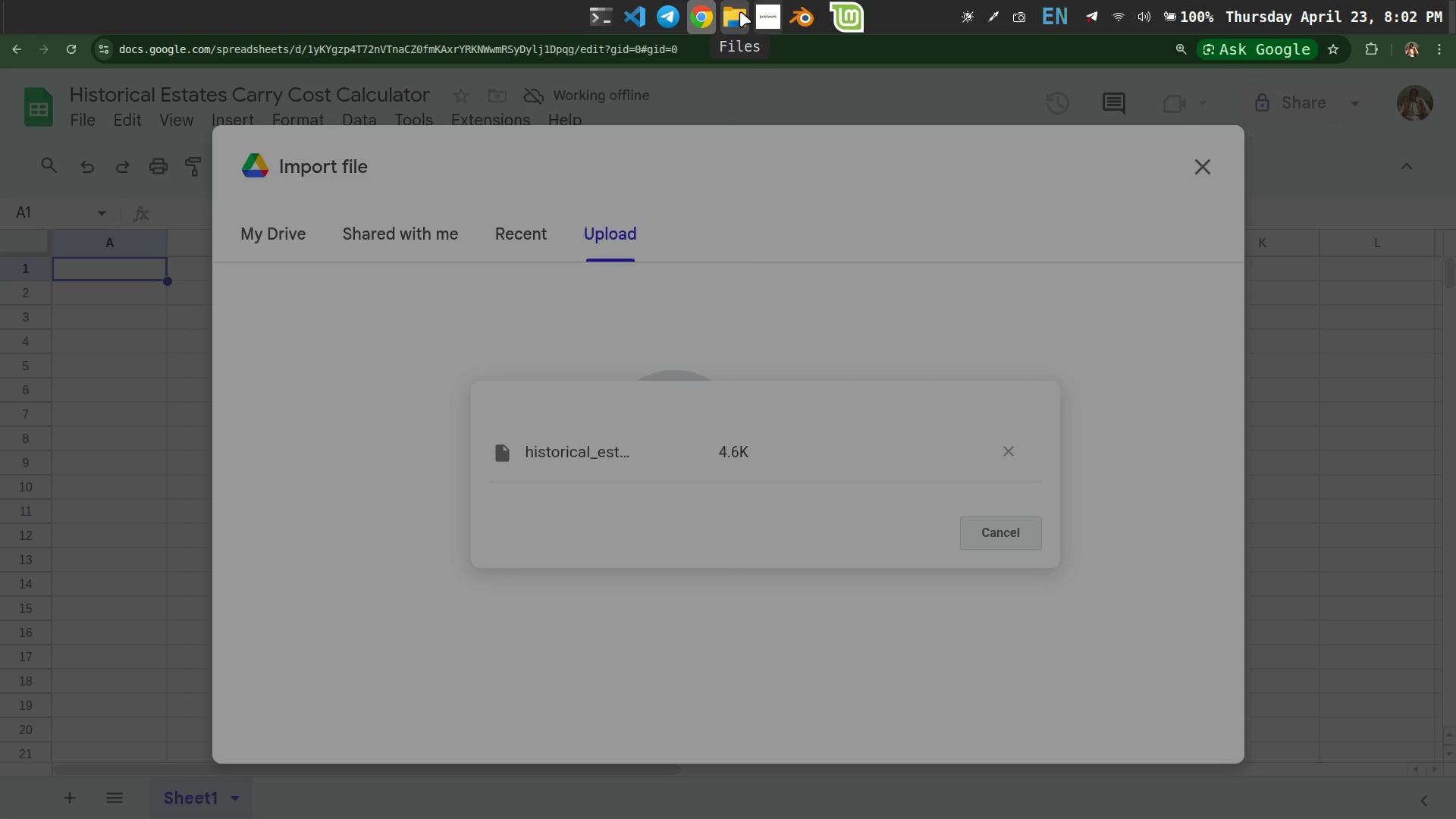 
left_click([1011, 453])
 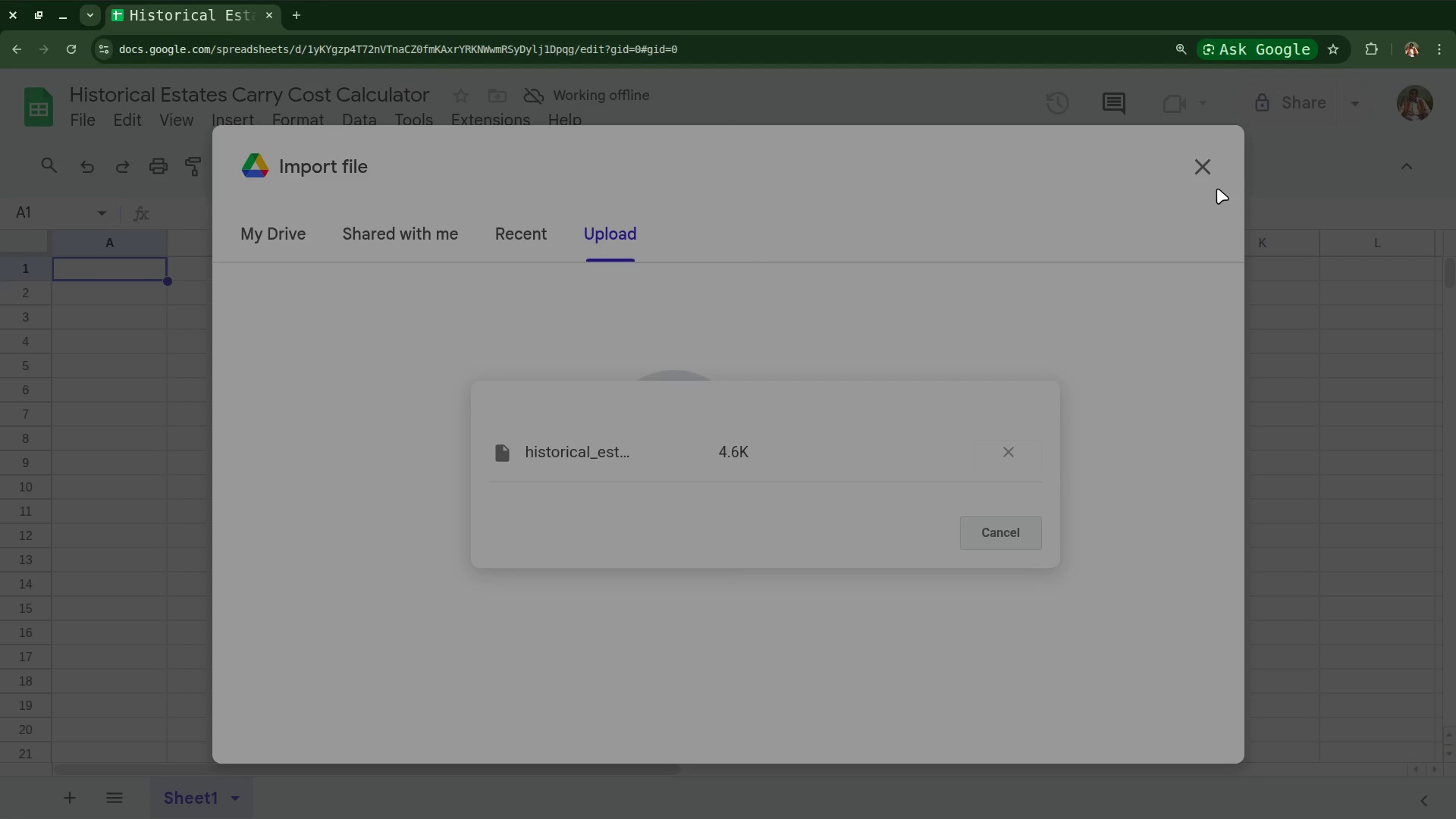 
left_click([1323, 174])
 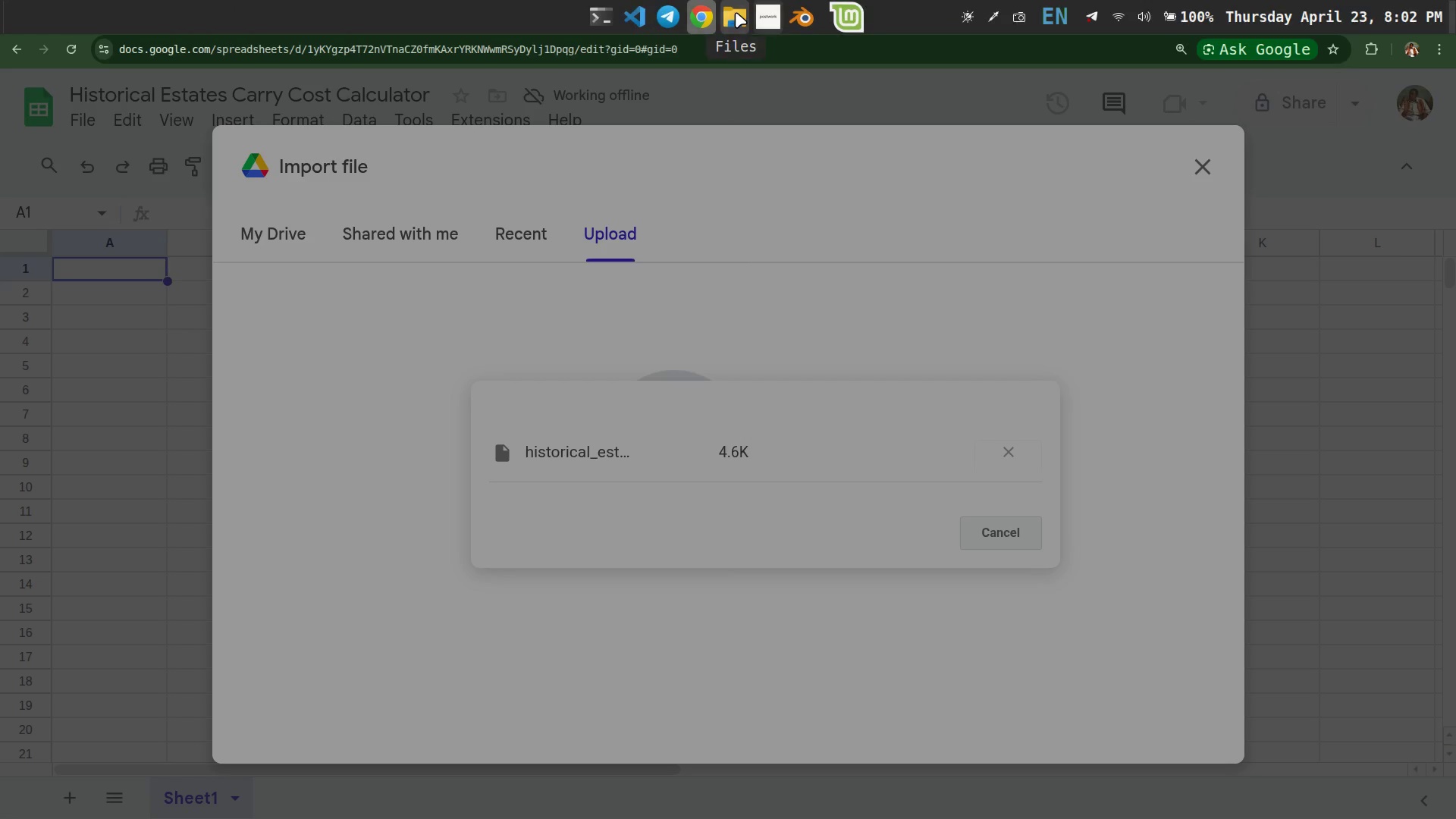 
wait(5.18)
 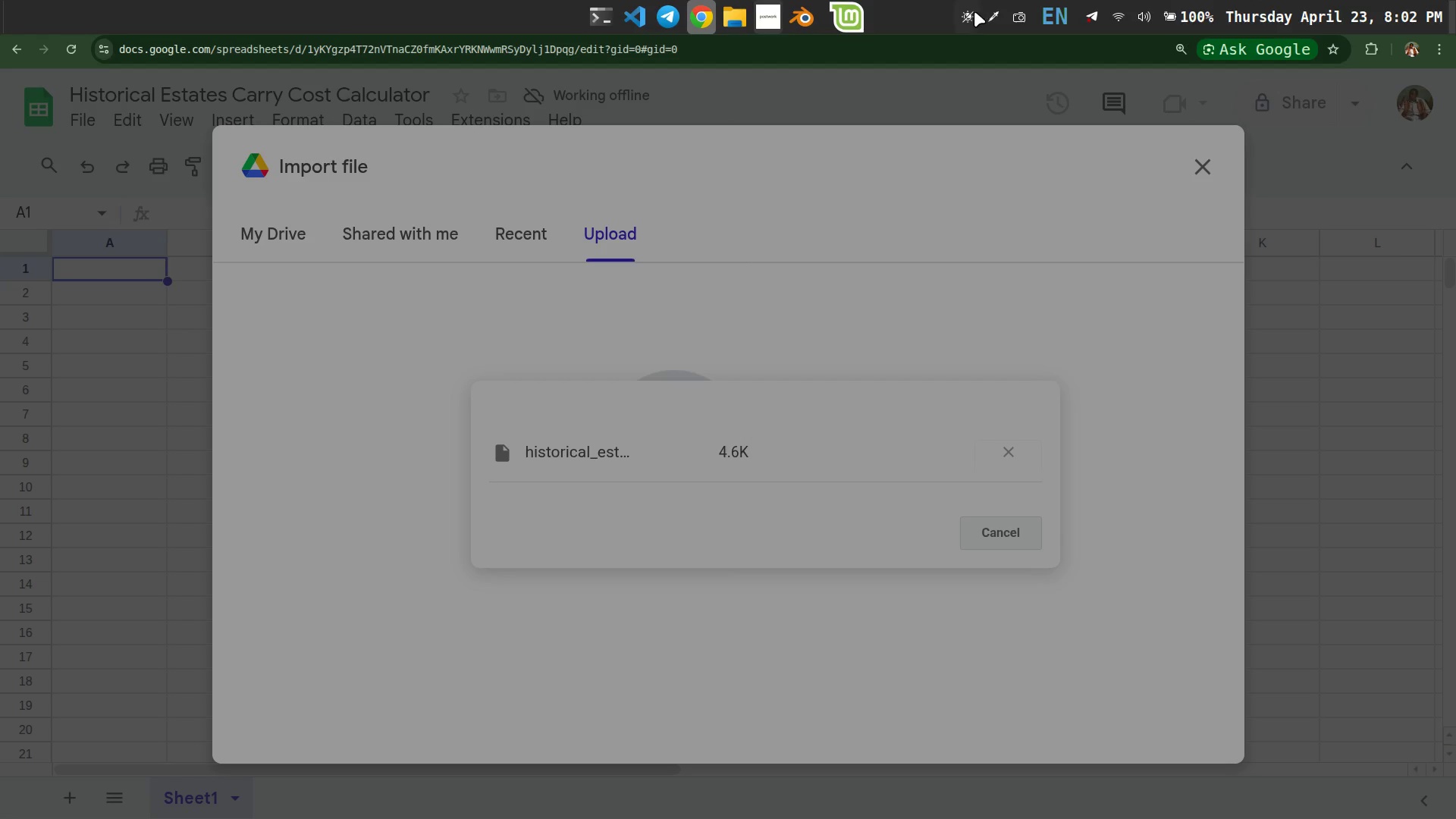 
left_click([768, 24])